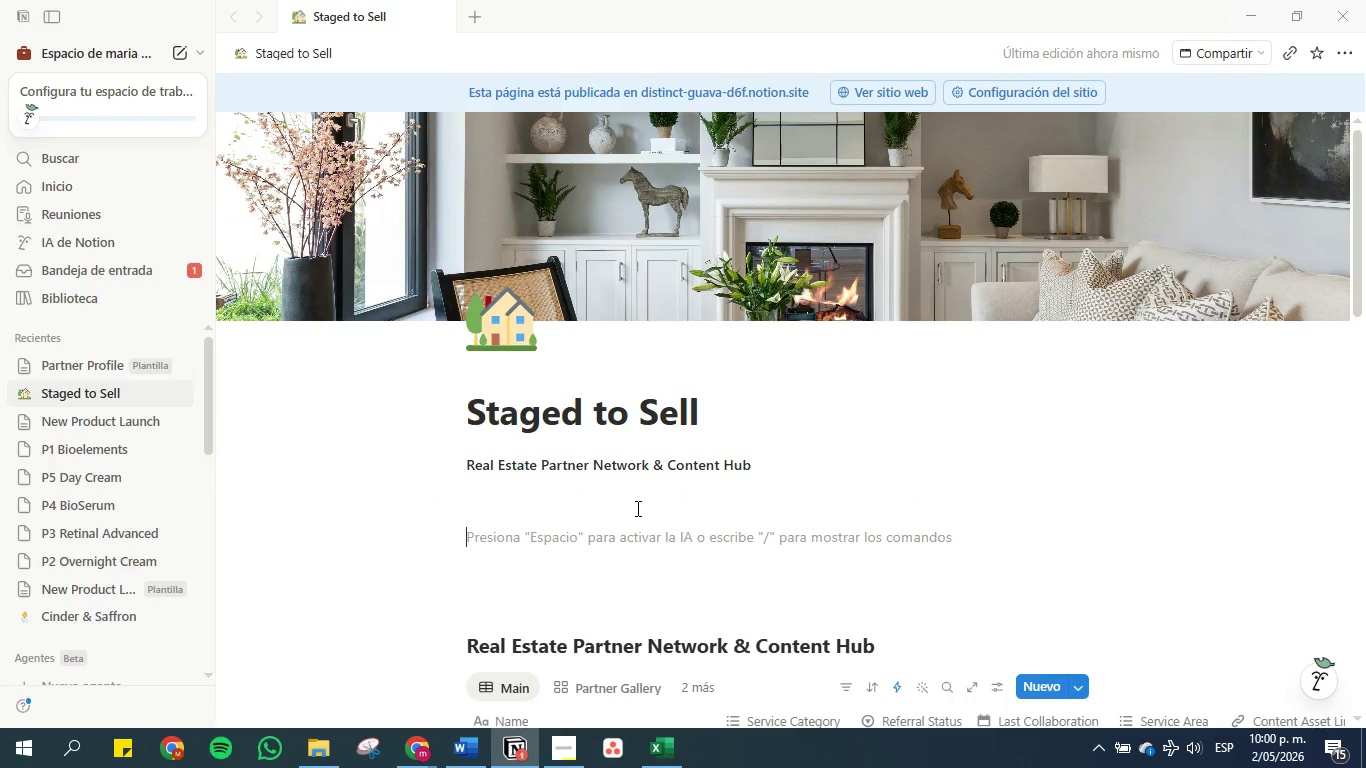 
type(Dashboard )
 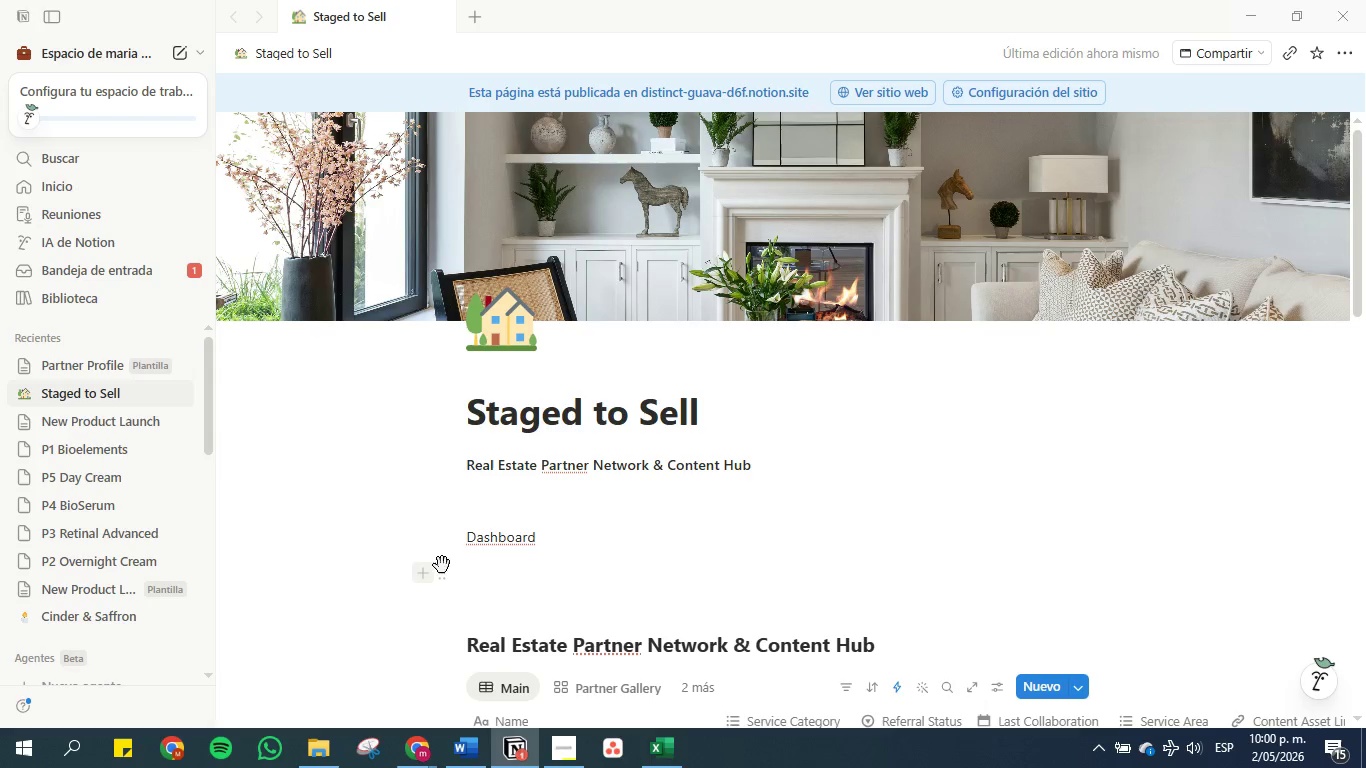 
left_click([468, 539])
 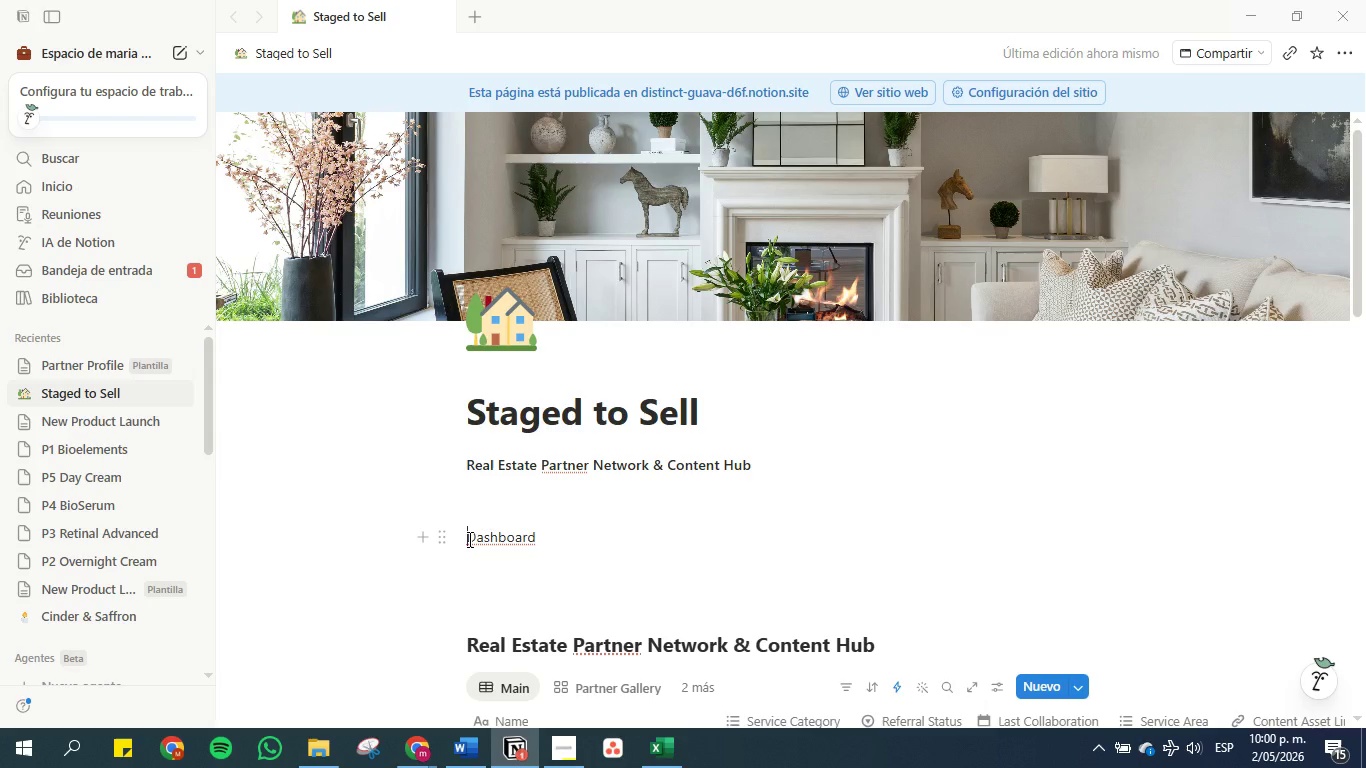 
key(Space)
 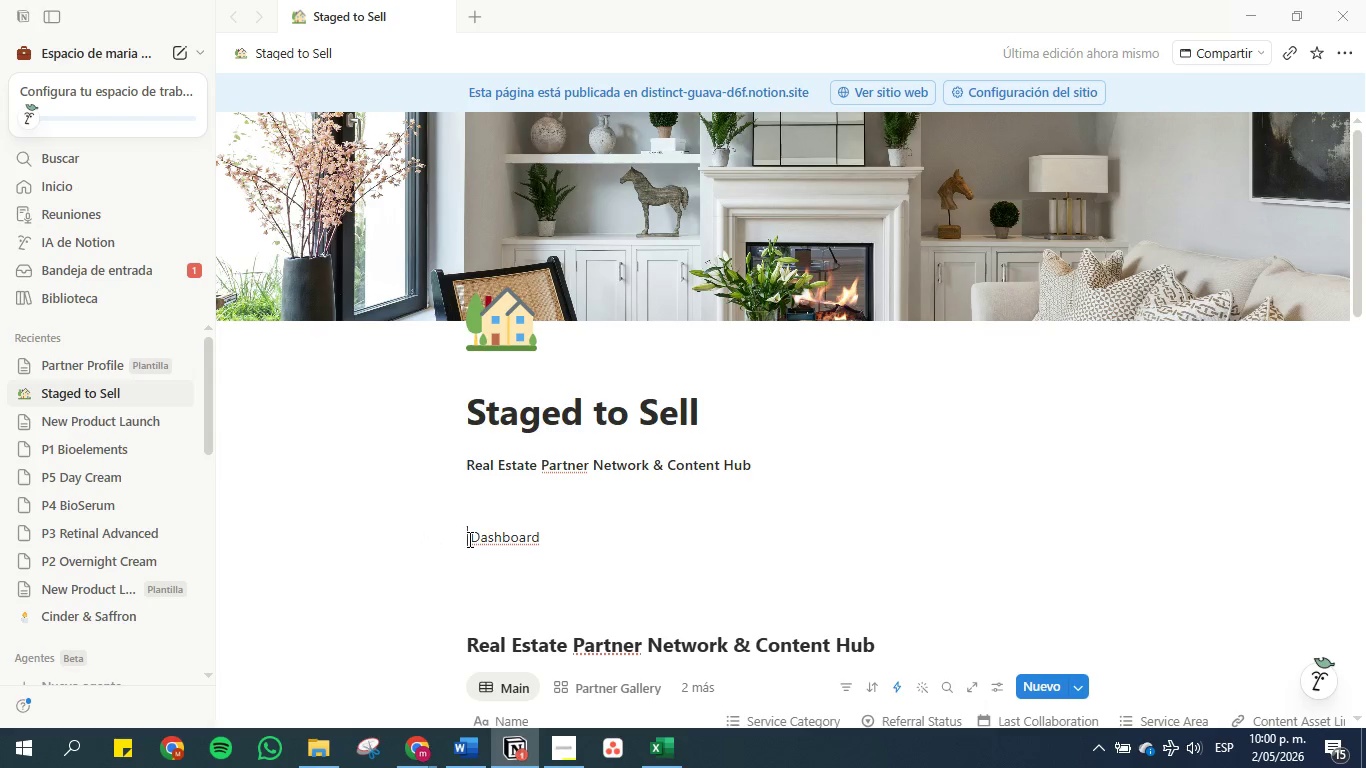 
key(ArrowLeft)
 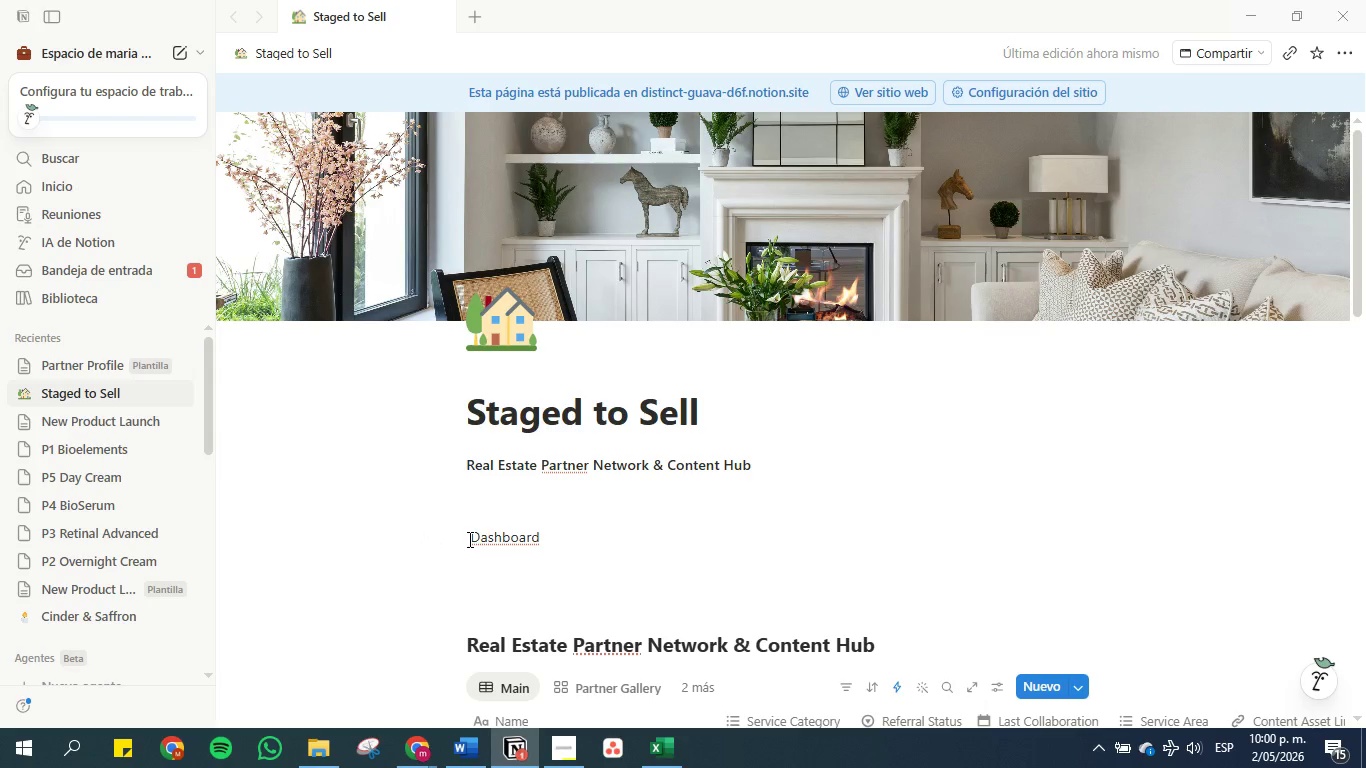 
type(>hous)
 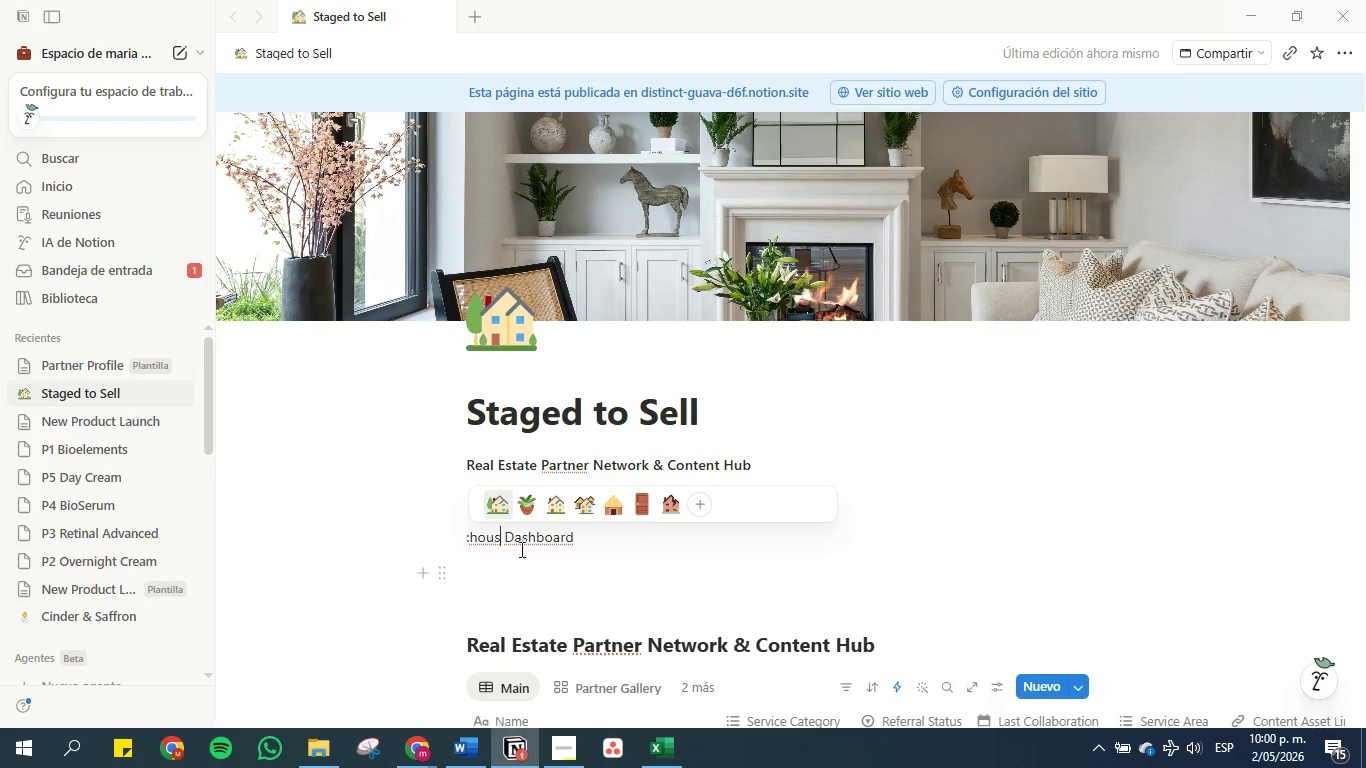 
left_click([502, 503])
 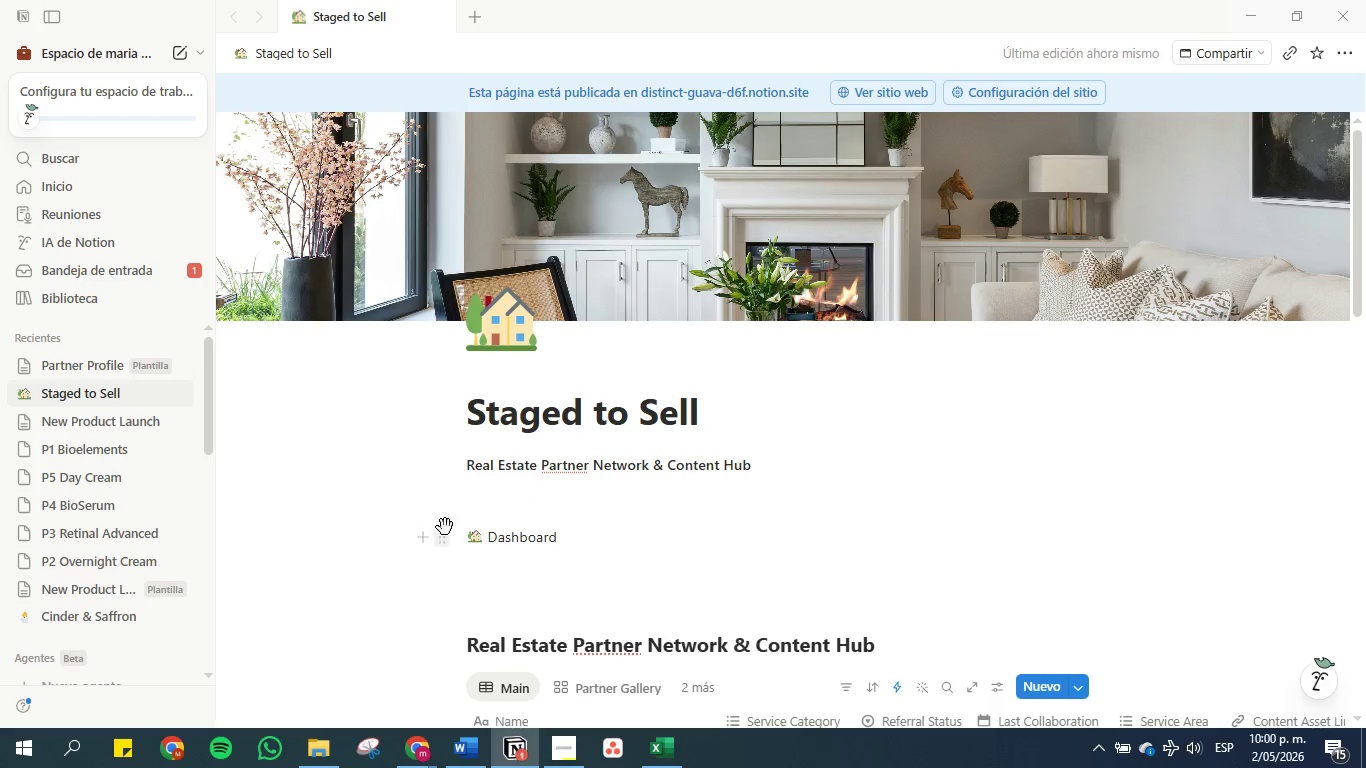 
left_click([442, 538])
 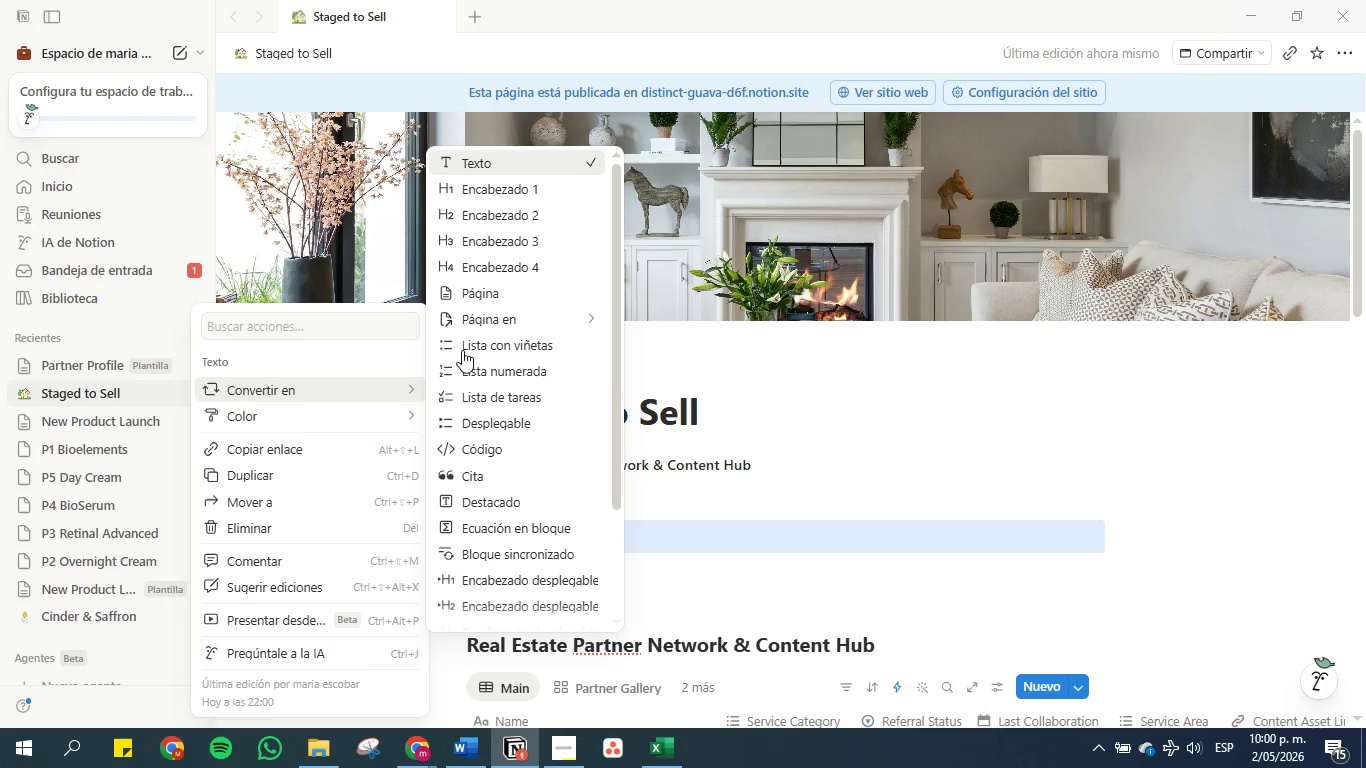 
left_click([530, 246])
 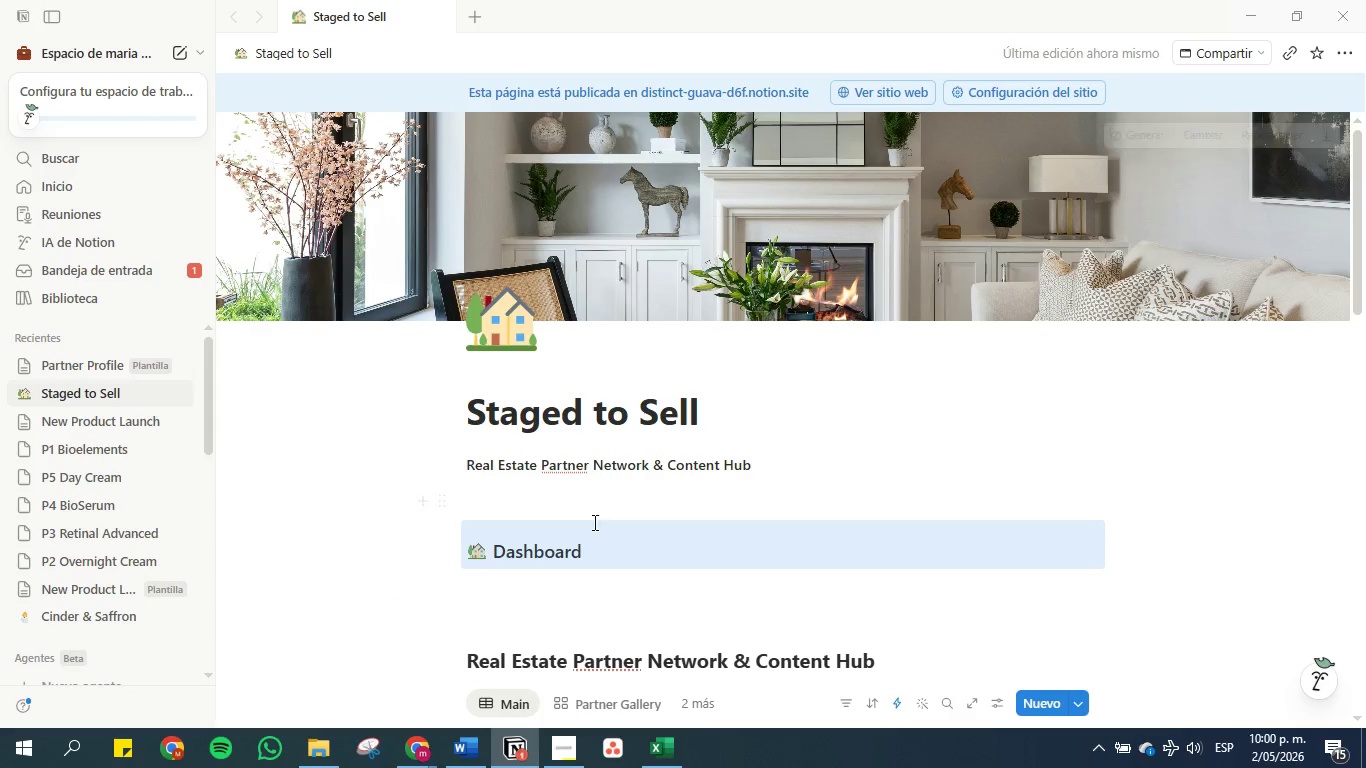 
left_click([597, 544])
 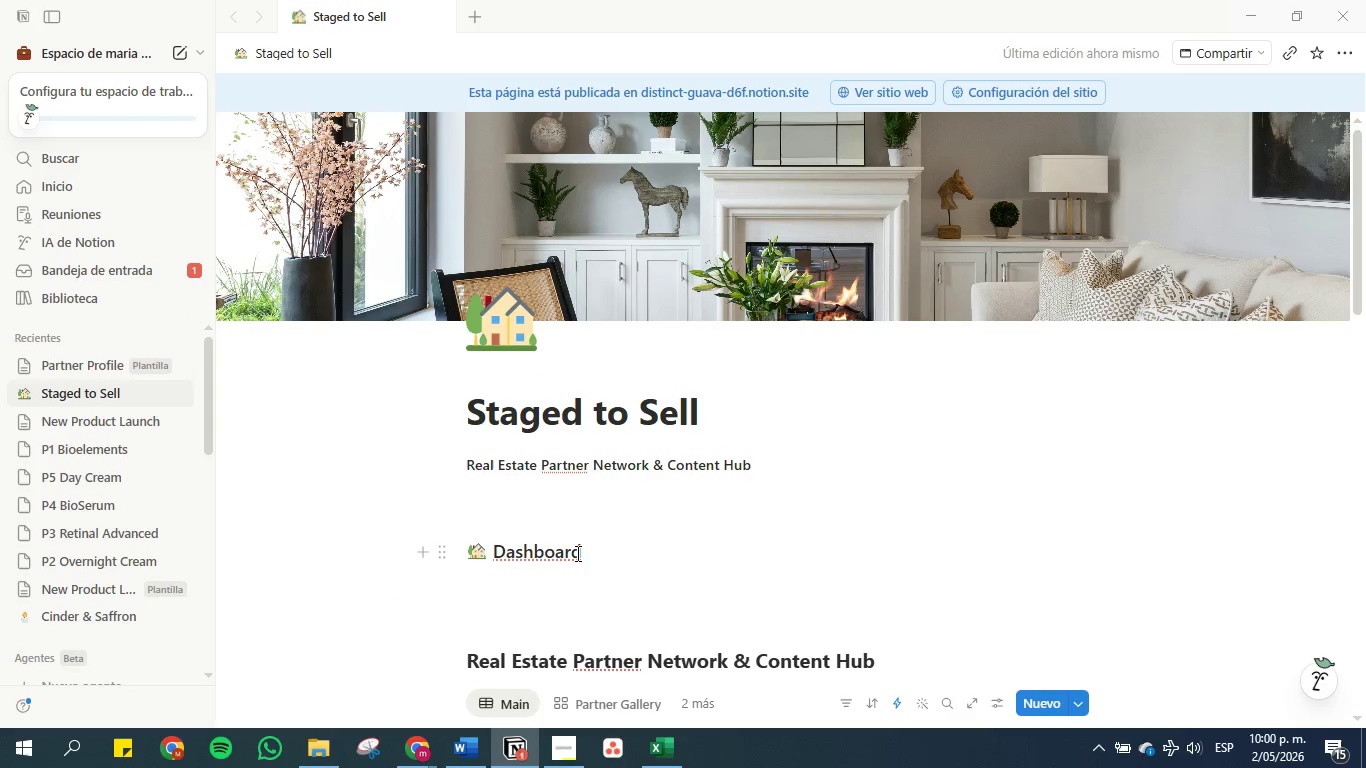 
left_click([523, 574])
 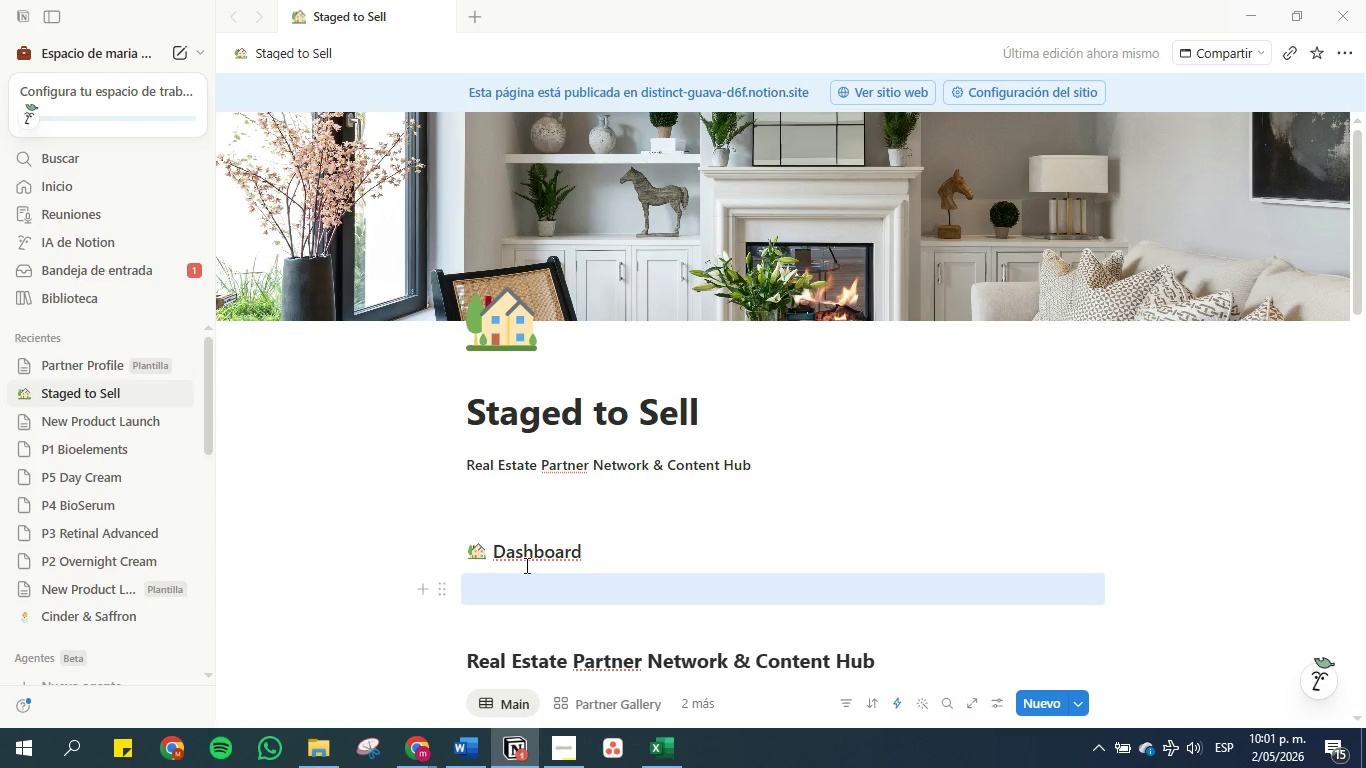 
left_click([543, 539])
 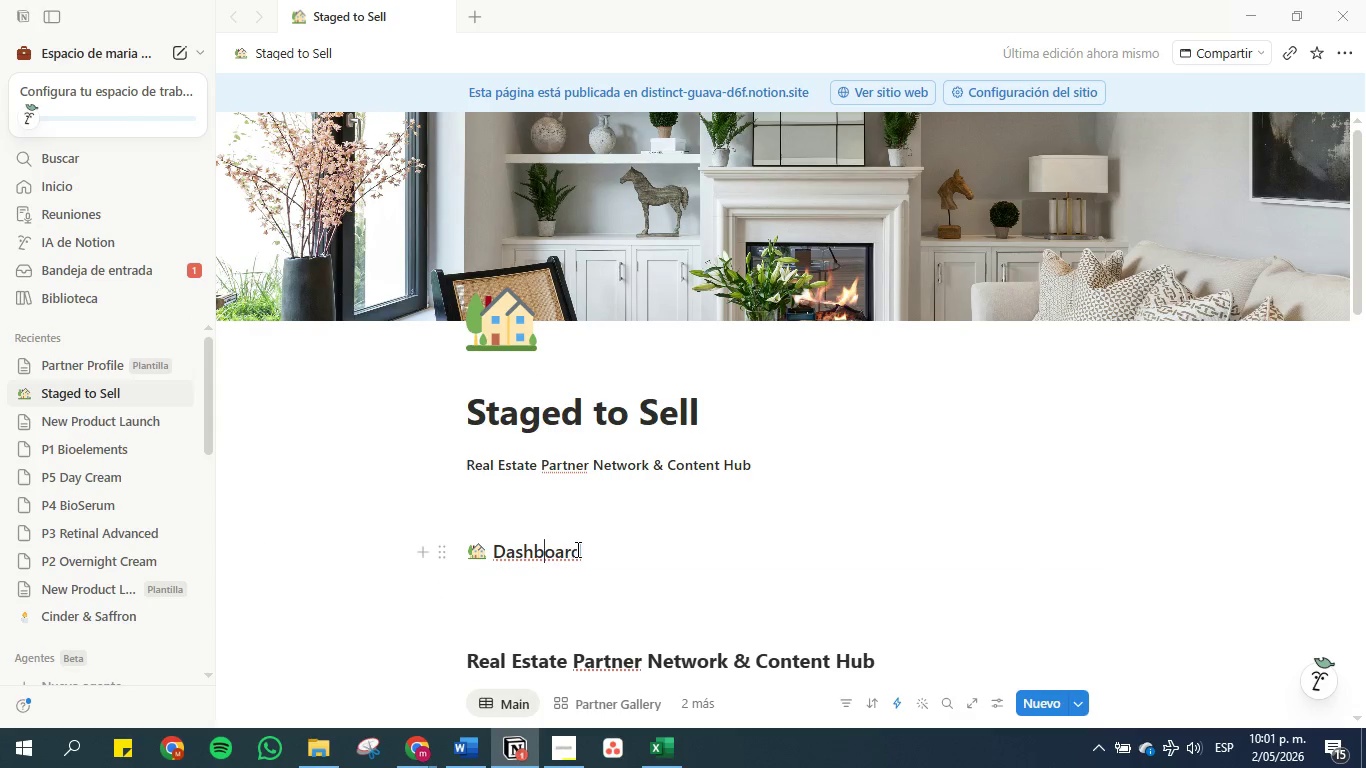 
left_click([589, 549])
 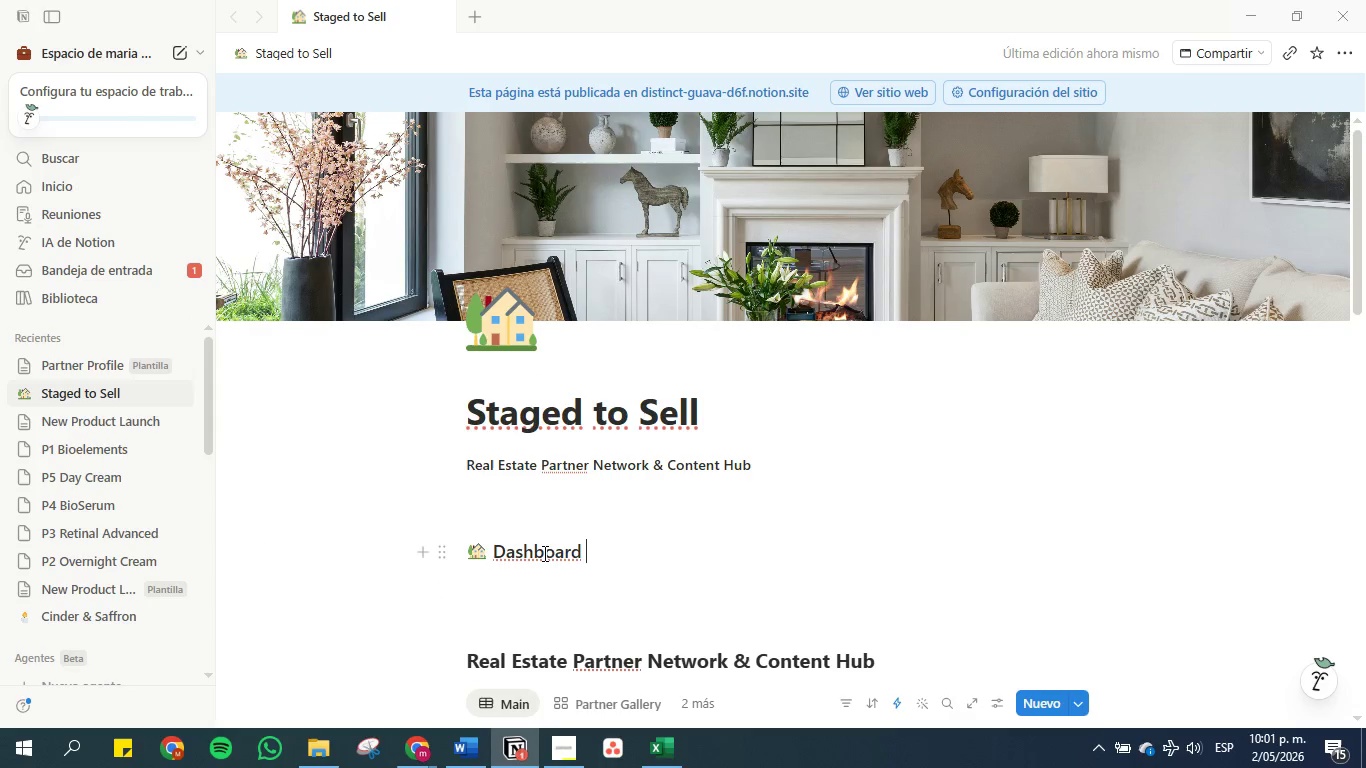 
left_click([445, 548])
 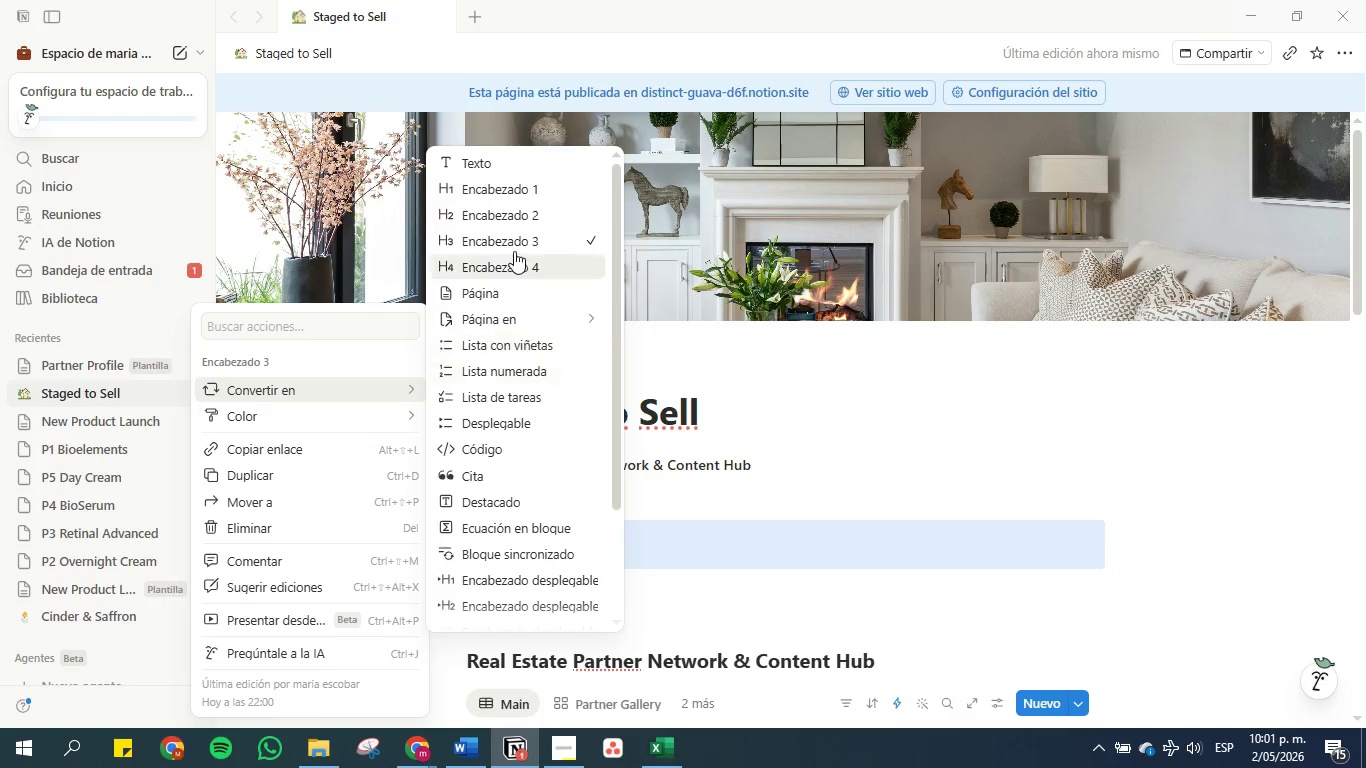 
left_click([515, 215])
 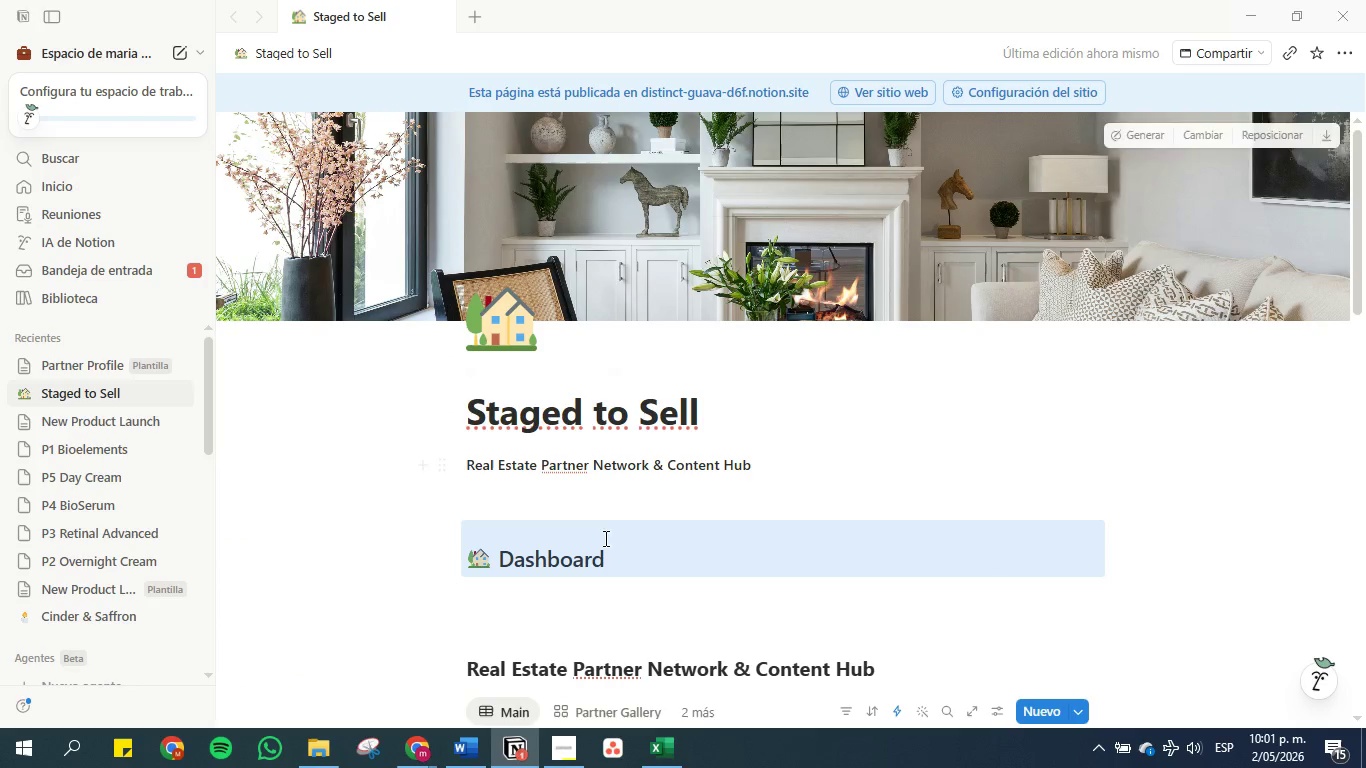 
left_click([610, 546])
 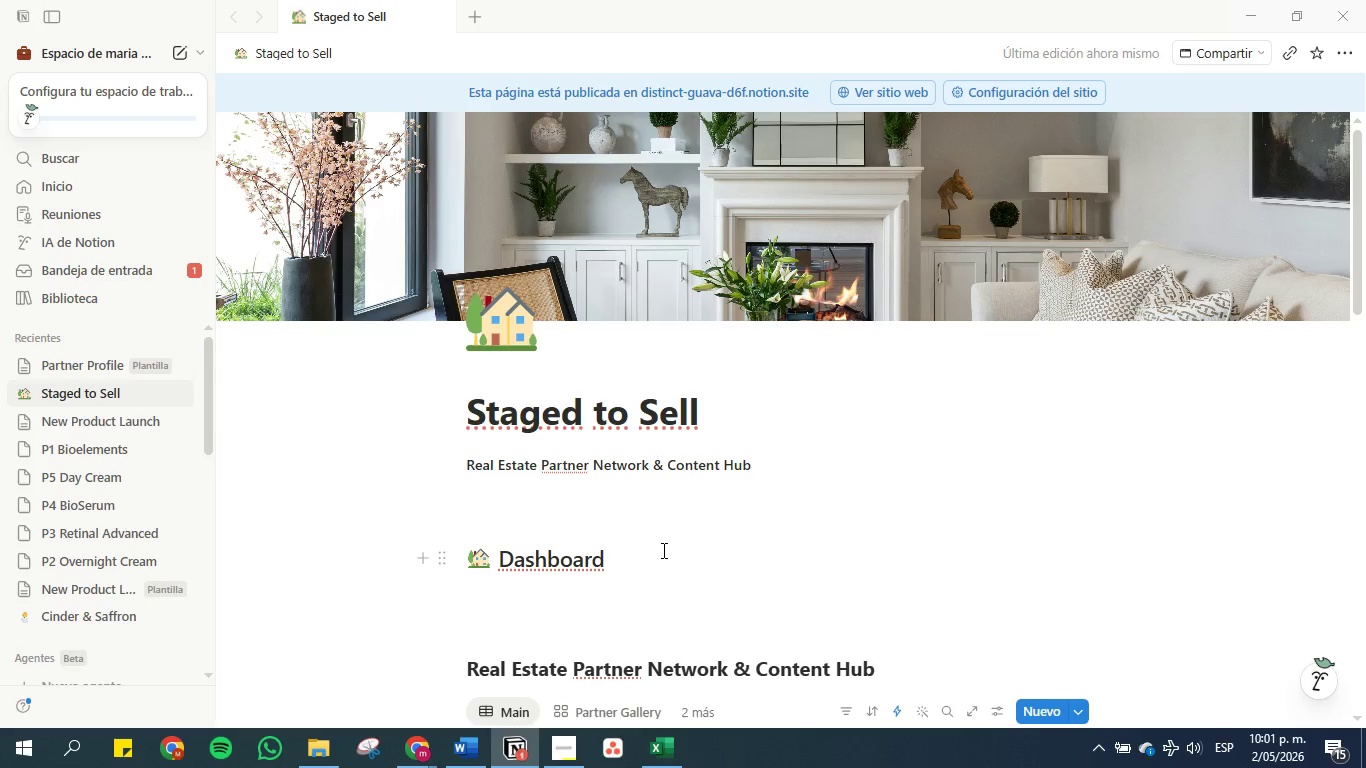 
scroll: coordinate [662, 550], scroll_direction: down, amount: 2.0
 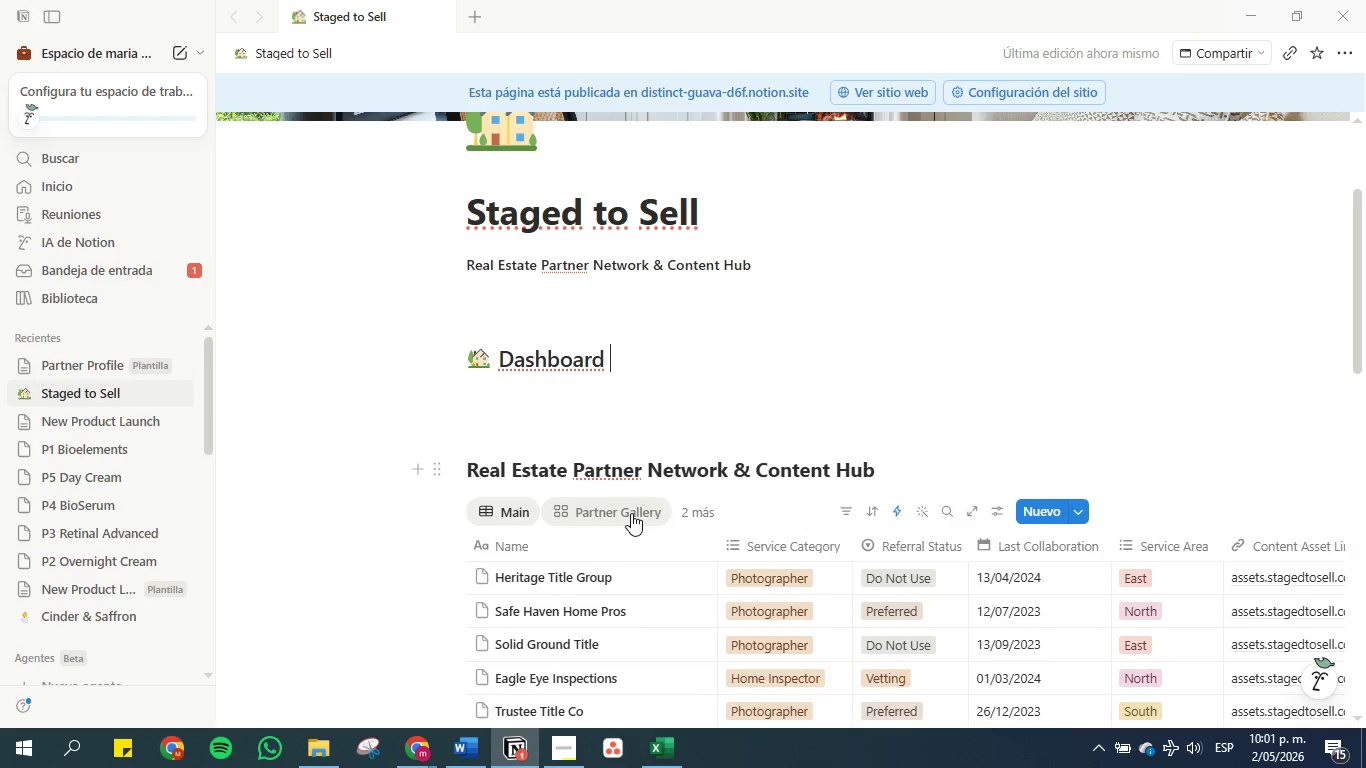 
left_click([631, 513])
 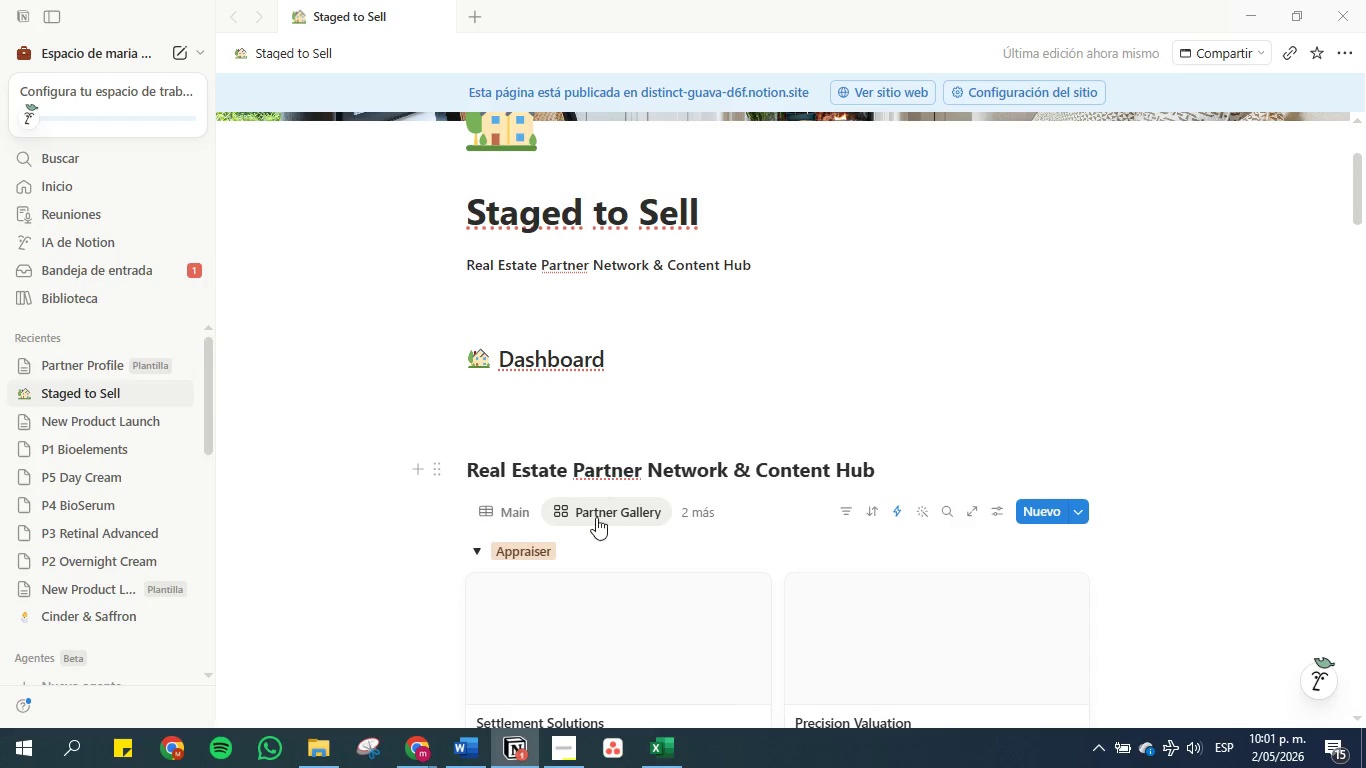 
right_click([596, 506])
 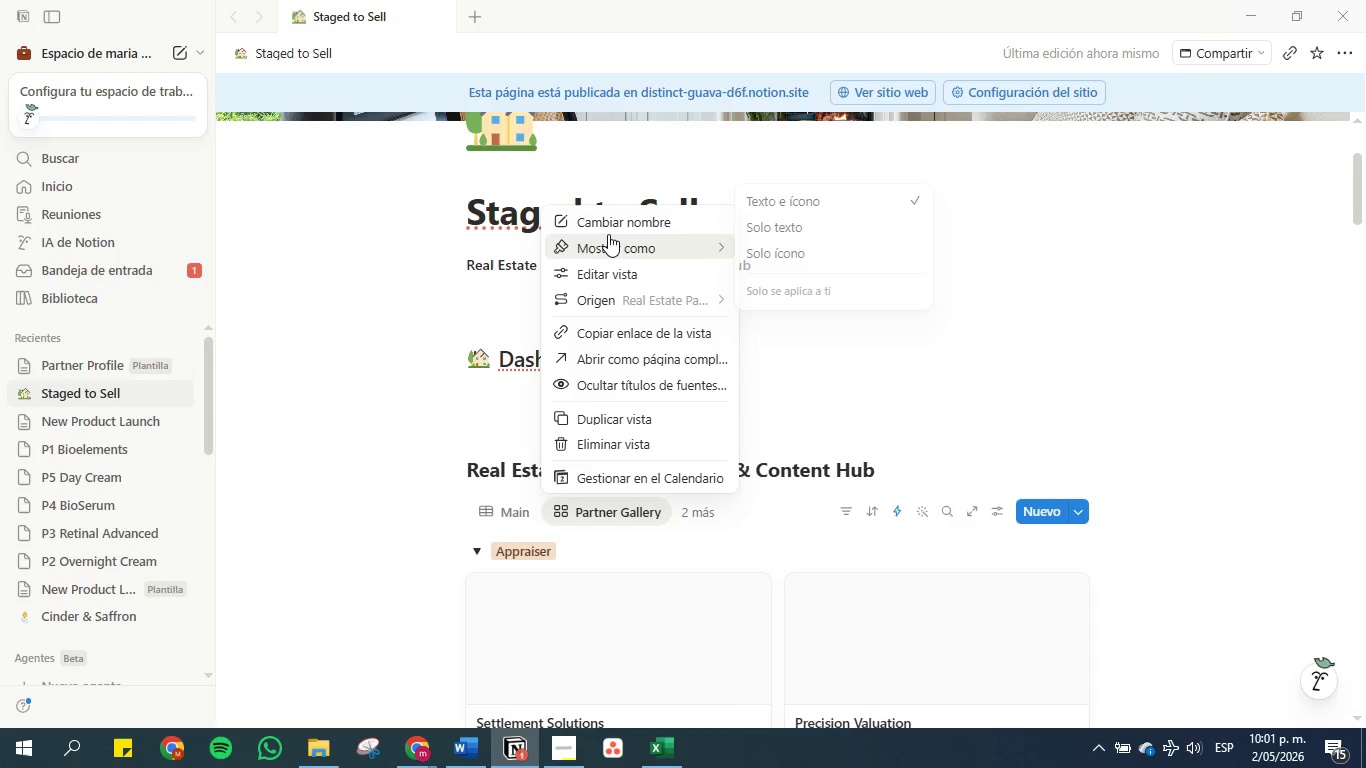 
left_click([608, 221])
 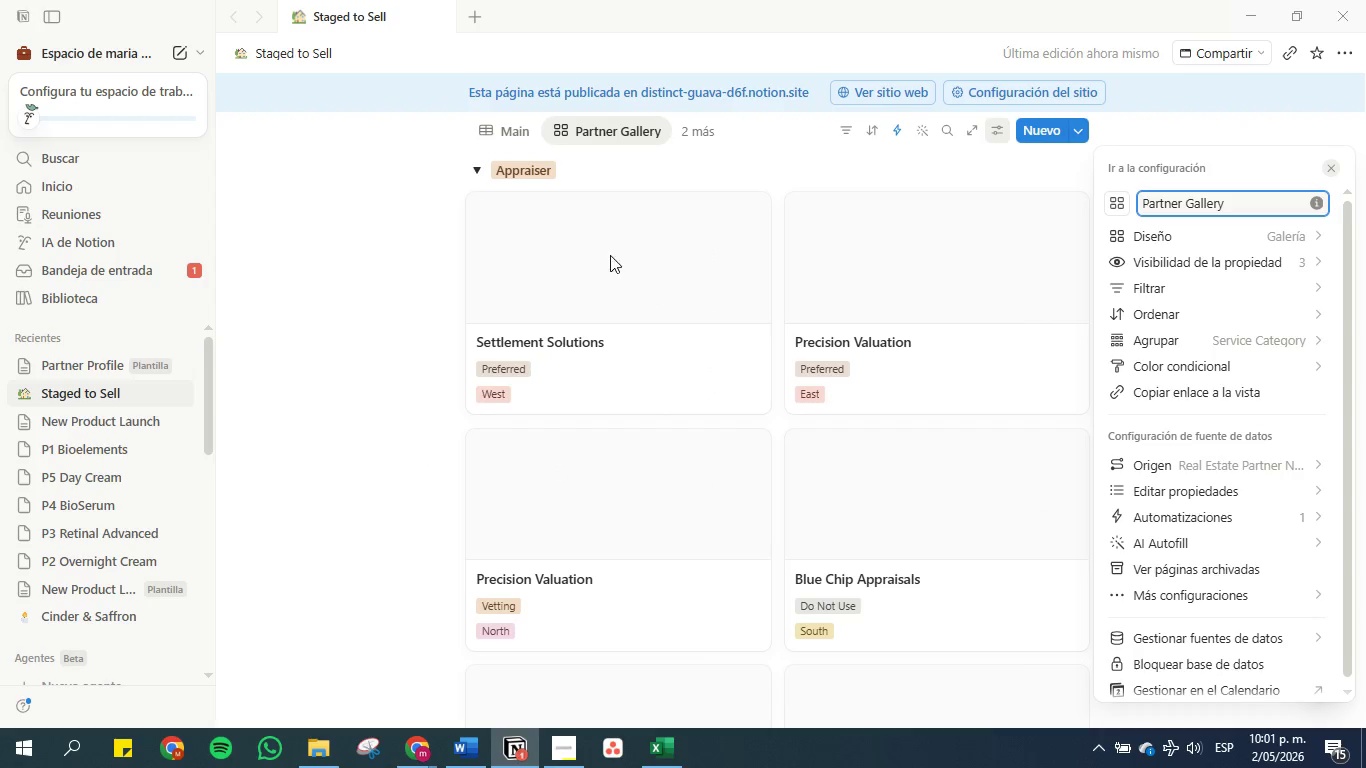 
scroll: coordinate [601, 274], scroll_direction: up, amount: 7.0
 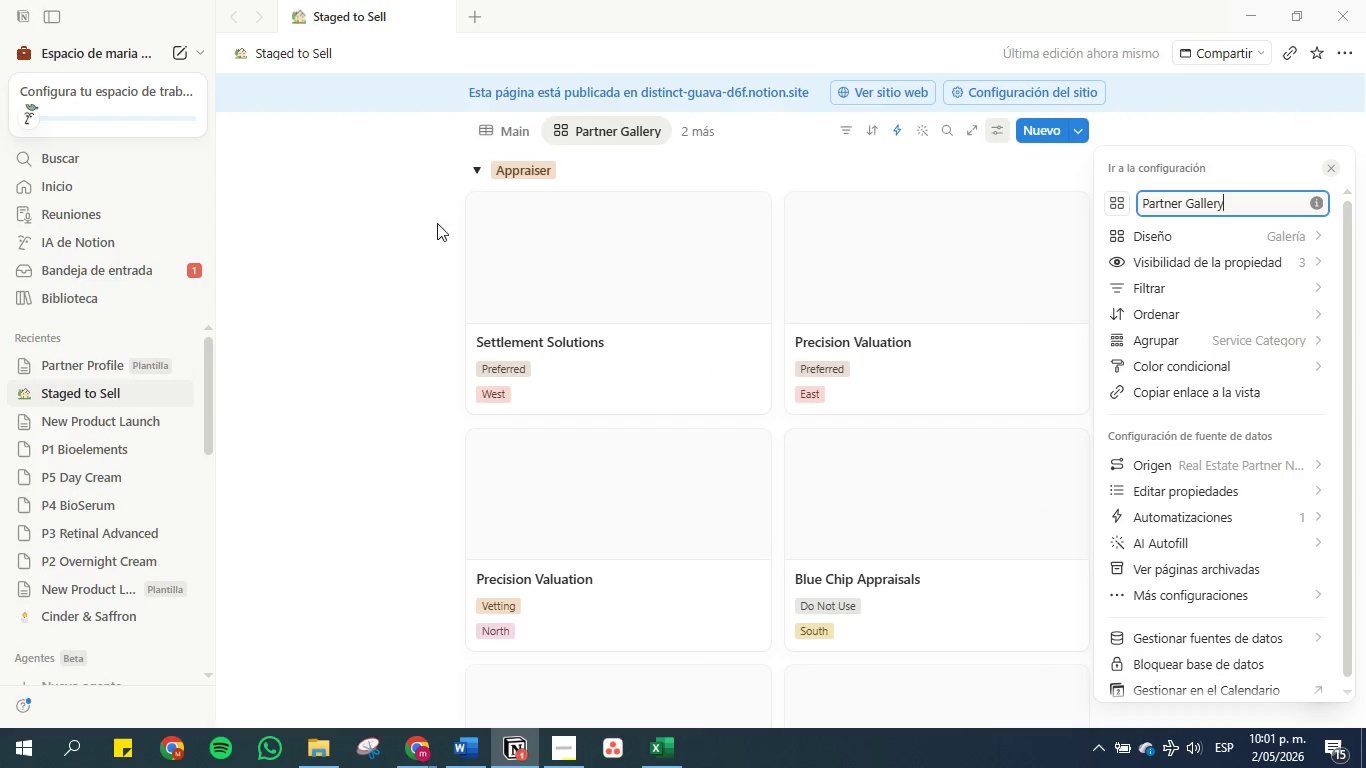 
left_click([402, 252])
 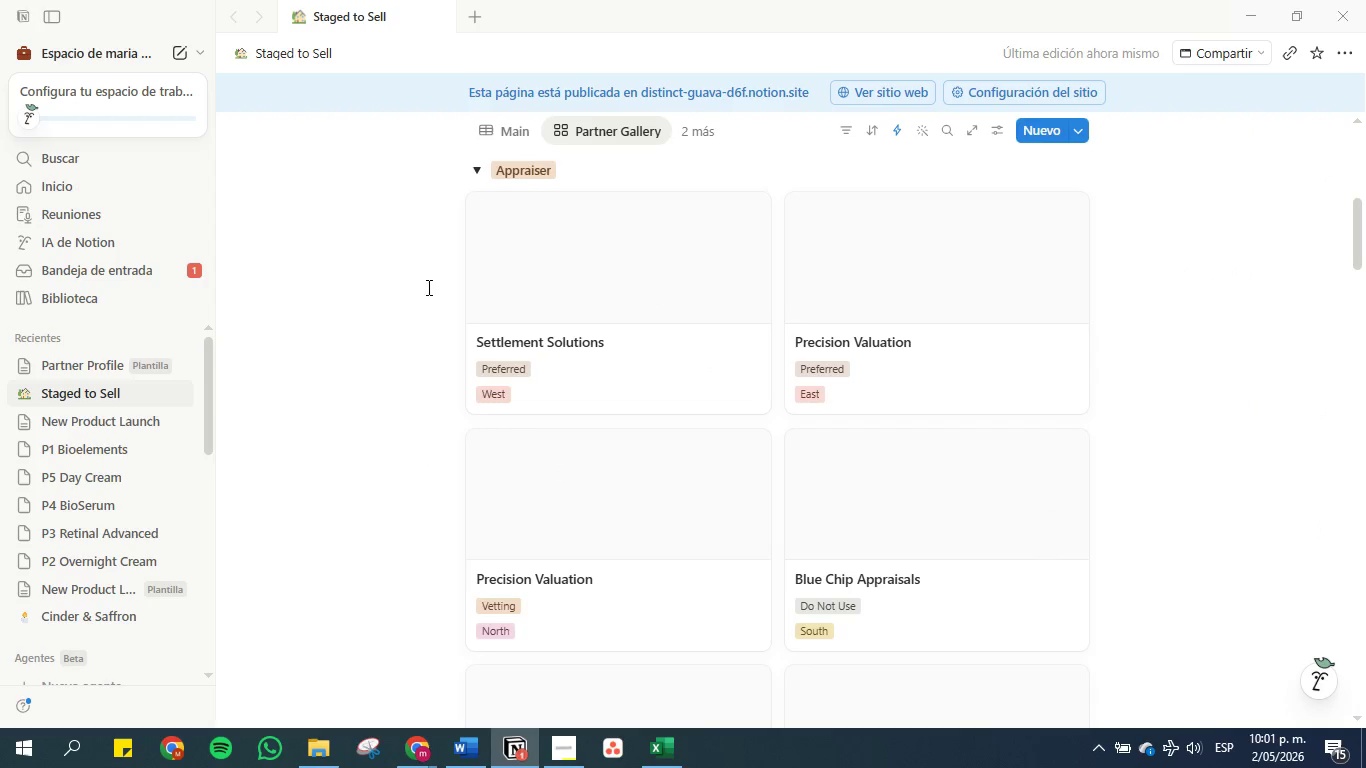 
scroll: coordinate [441, 295], scroll_direction: up, amount: 4.0
 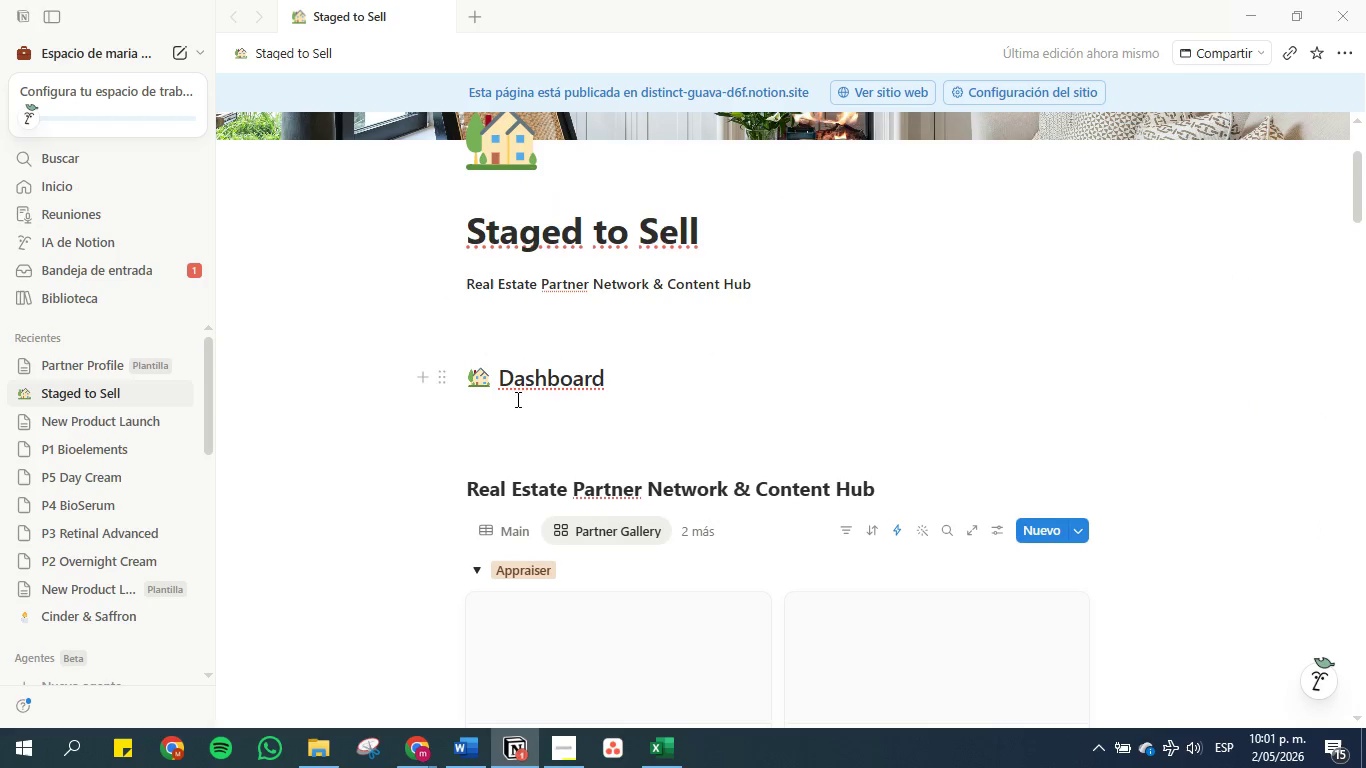 
left_click([524, 422])
 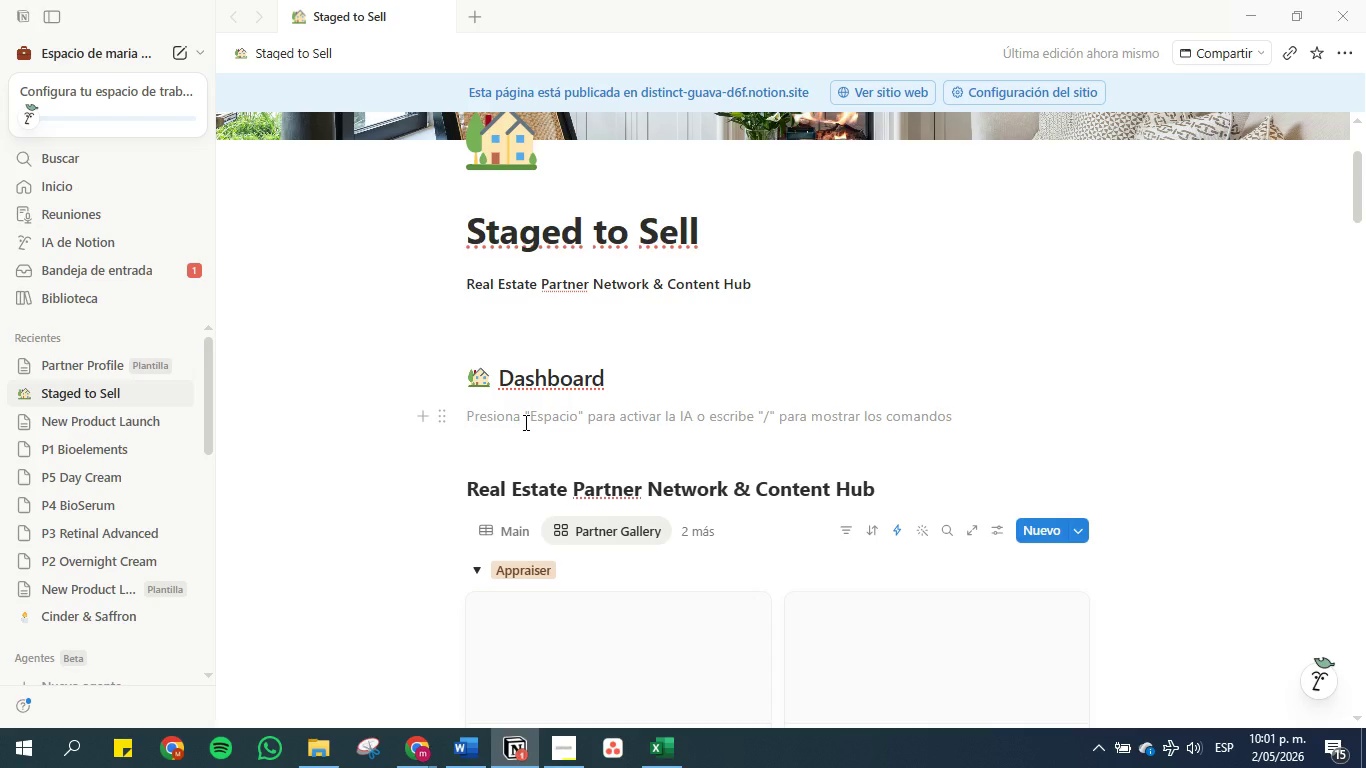 
key(Control+V)
 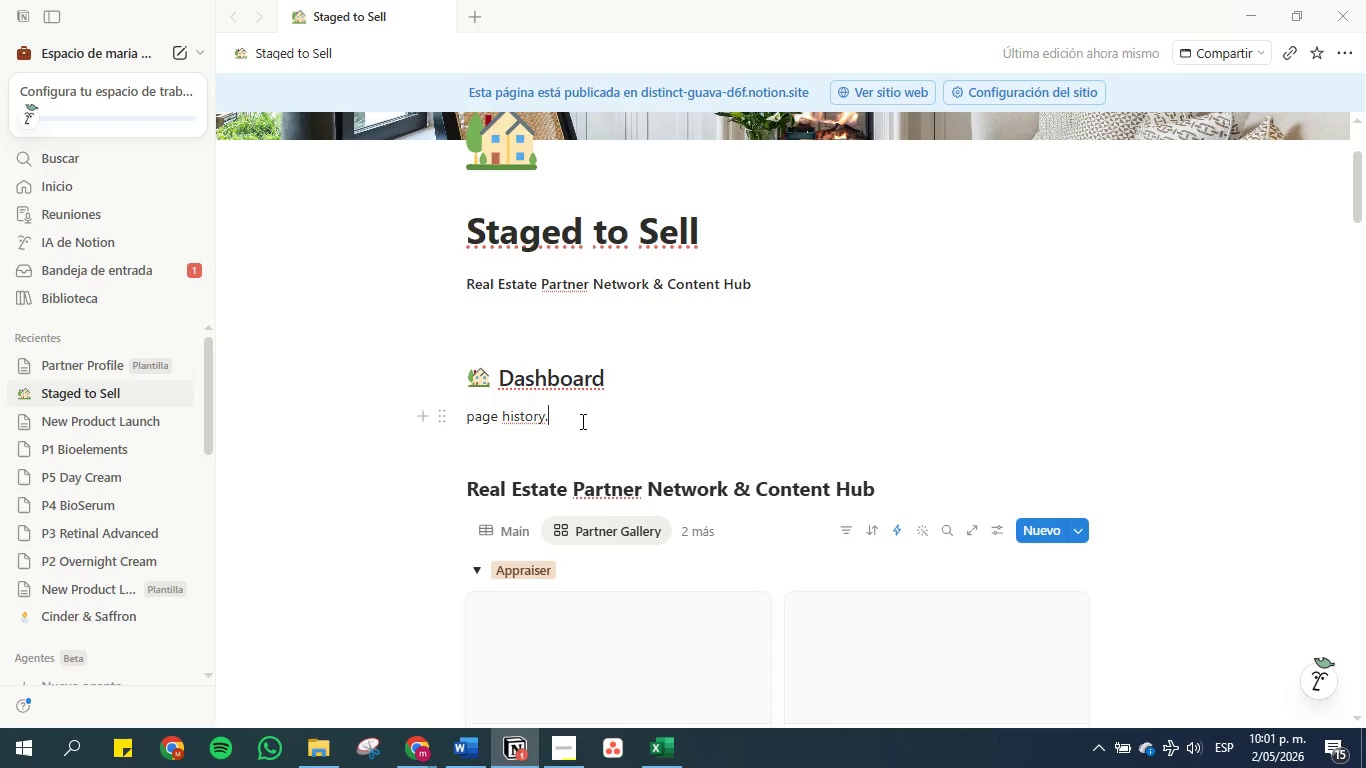 
left_click_drag(start_coordinate=[569, 416], to_coordinate=[434, 407])
 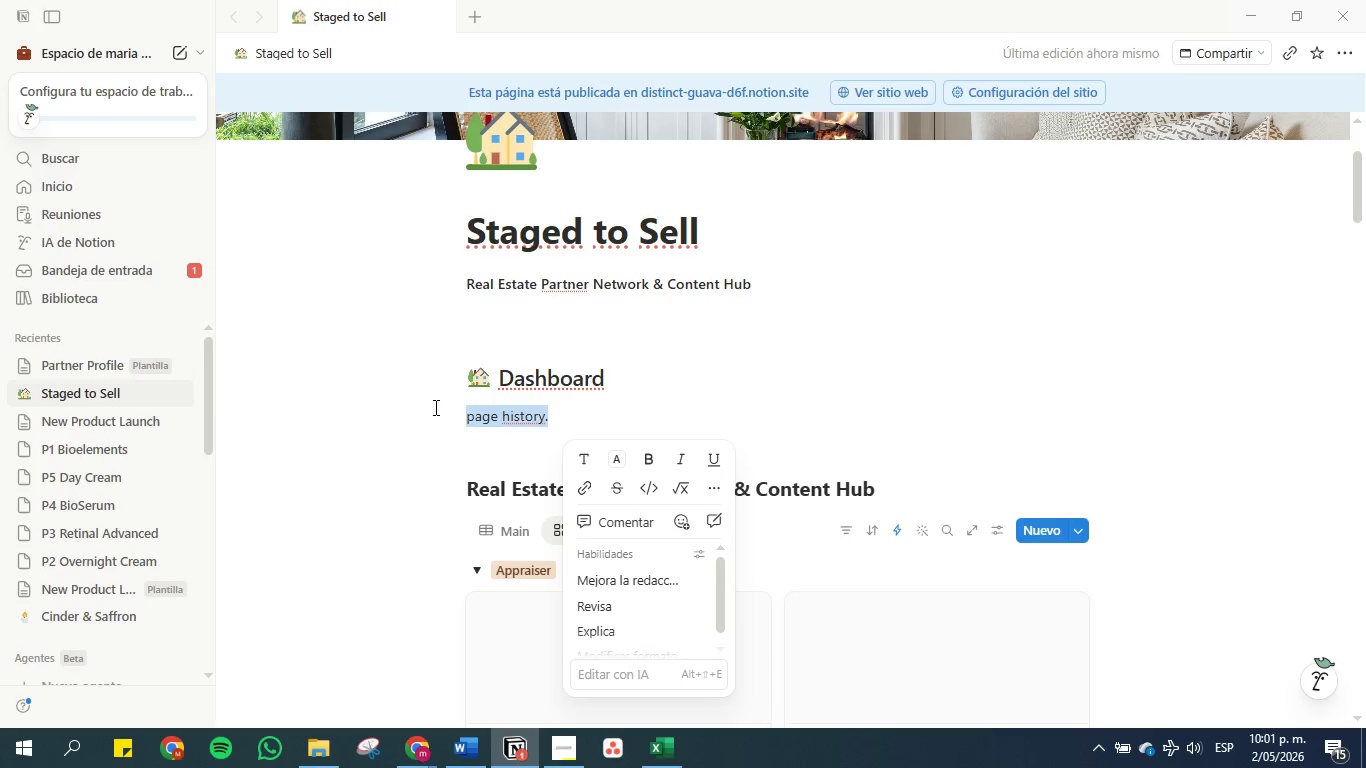 
key(Backspace)
type(Parthner)
 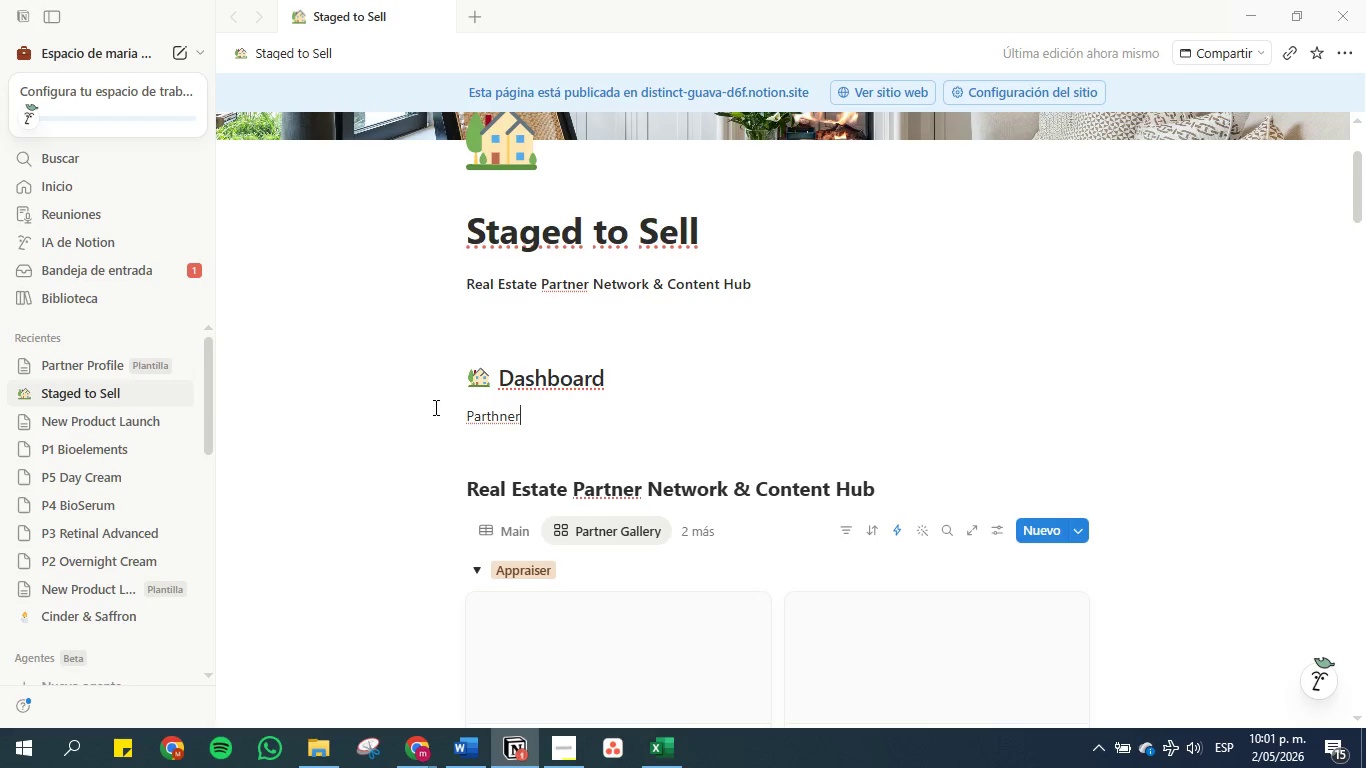 
wait(6.06)
 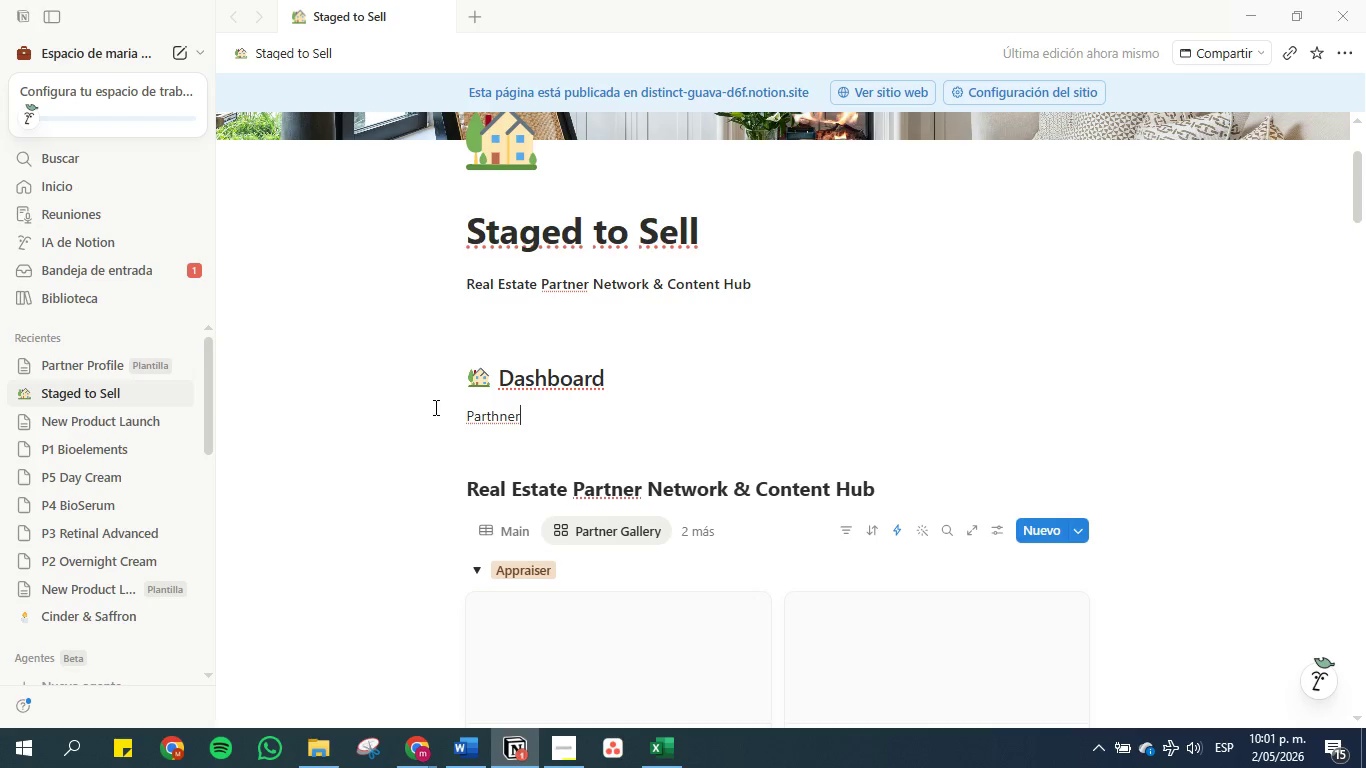 
key(Backspace)
key(Backspace)
key(Backspace)
key(Backspace)
type(ner)
 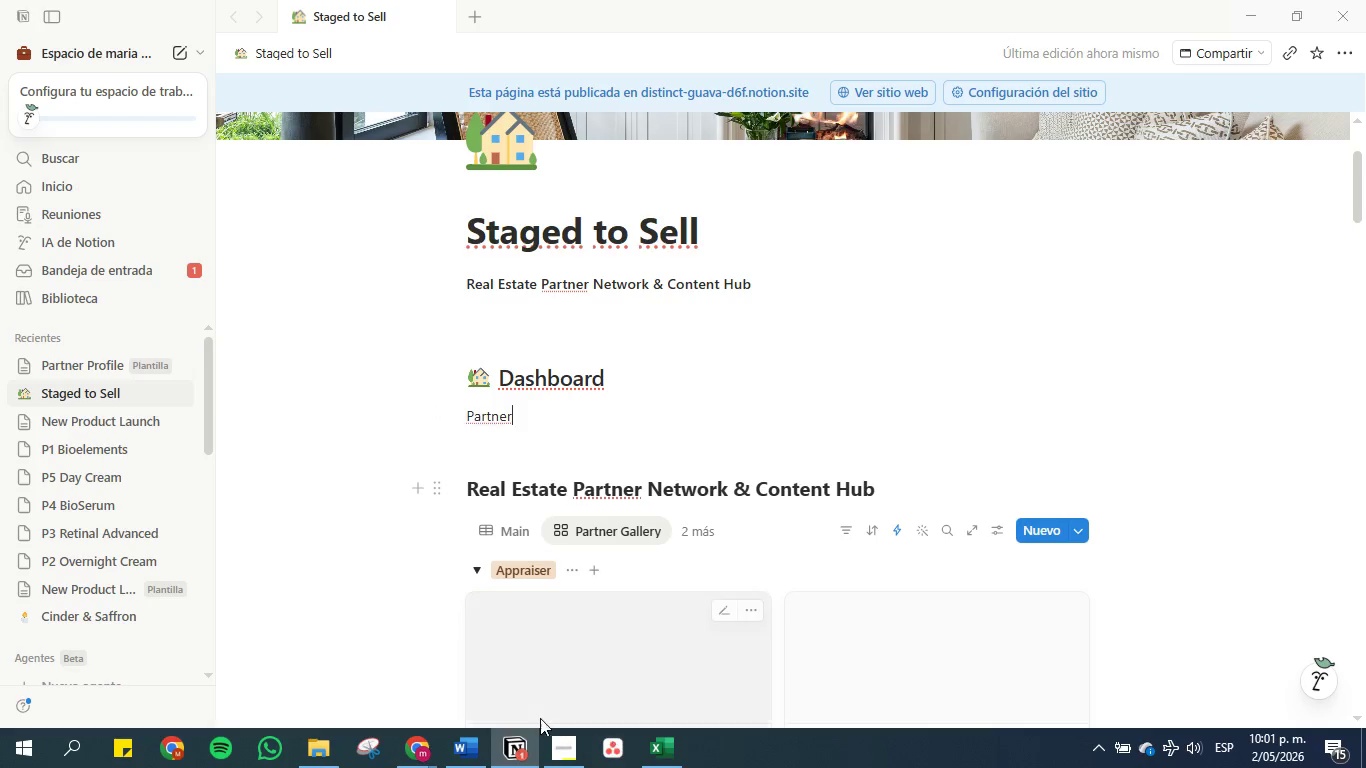 
left_click([458, 738])
 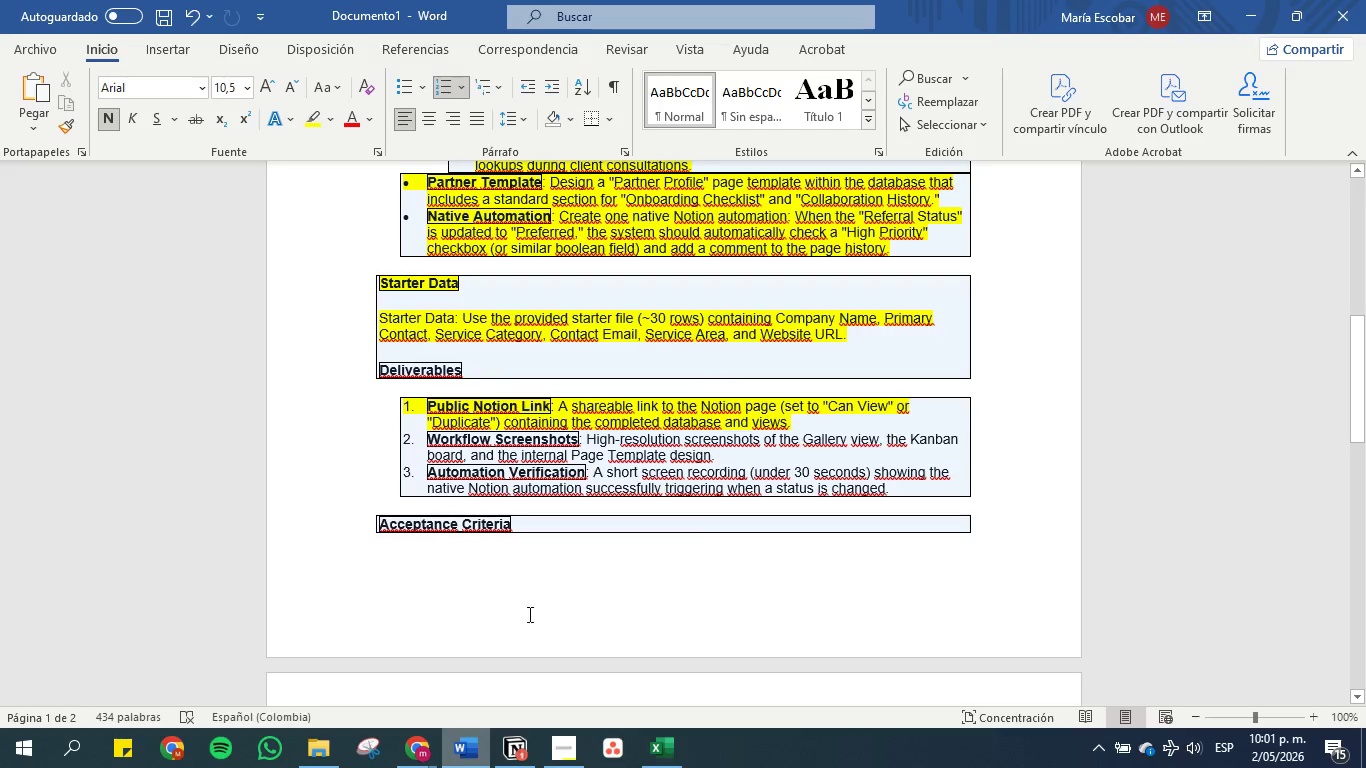 
scroll: coordinate [671, 253], scroll_direction: up, amount: 2.0
 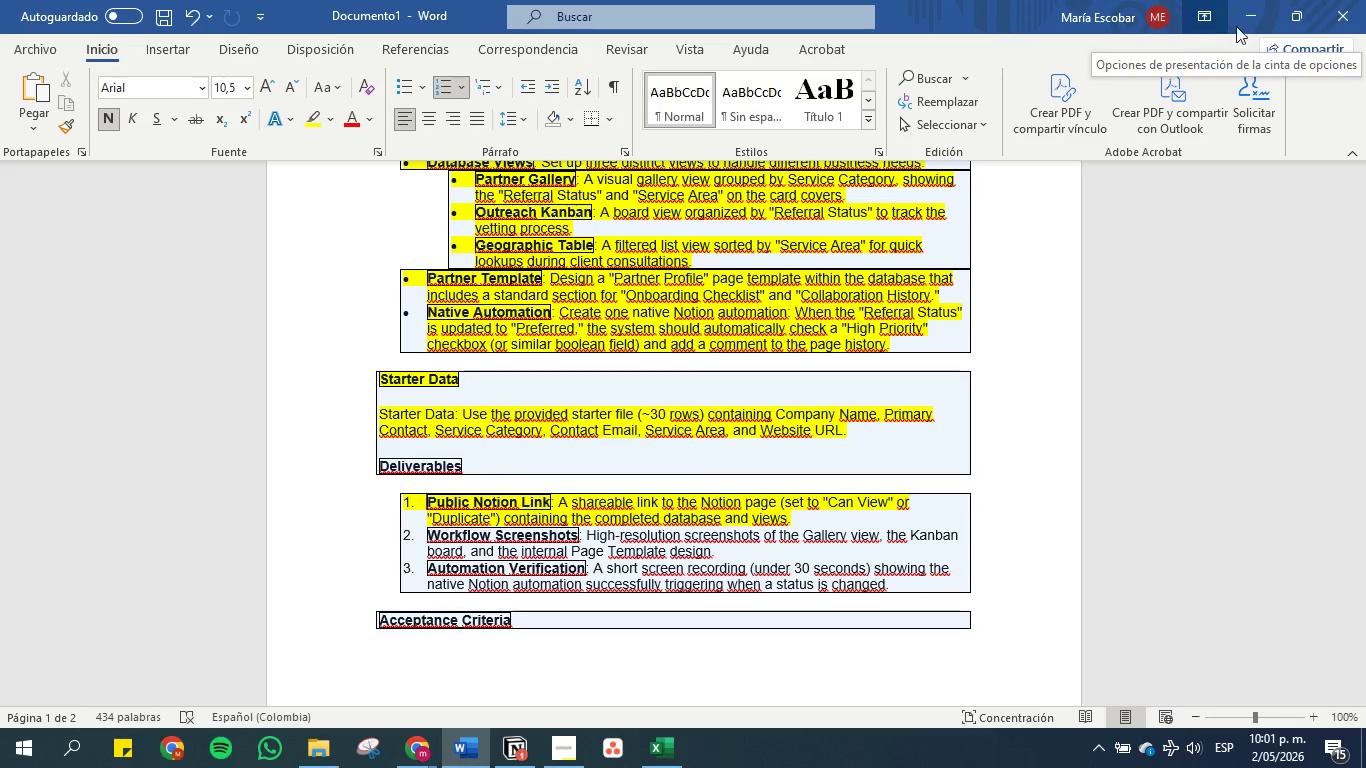 
left_click([1251, 1])
 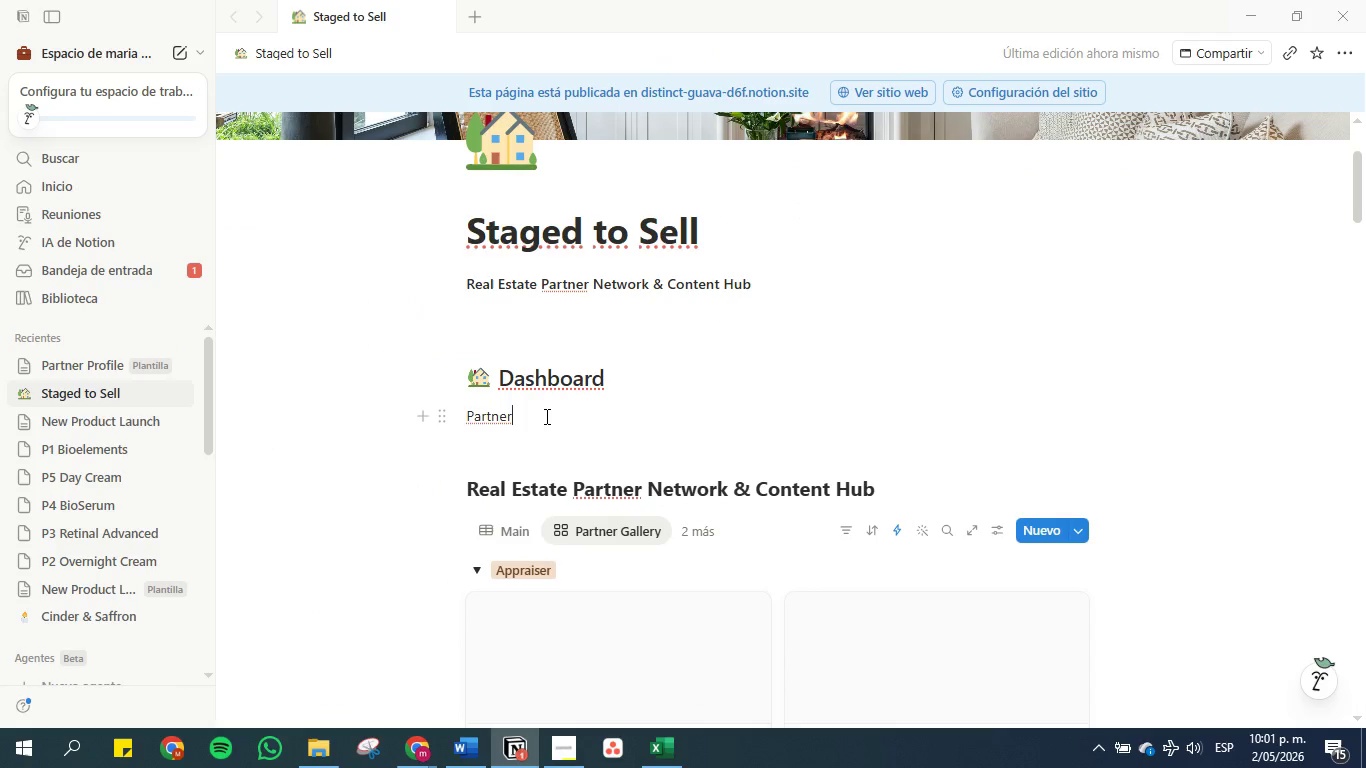 
type( Gallery )
 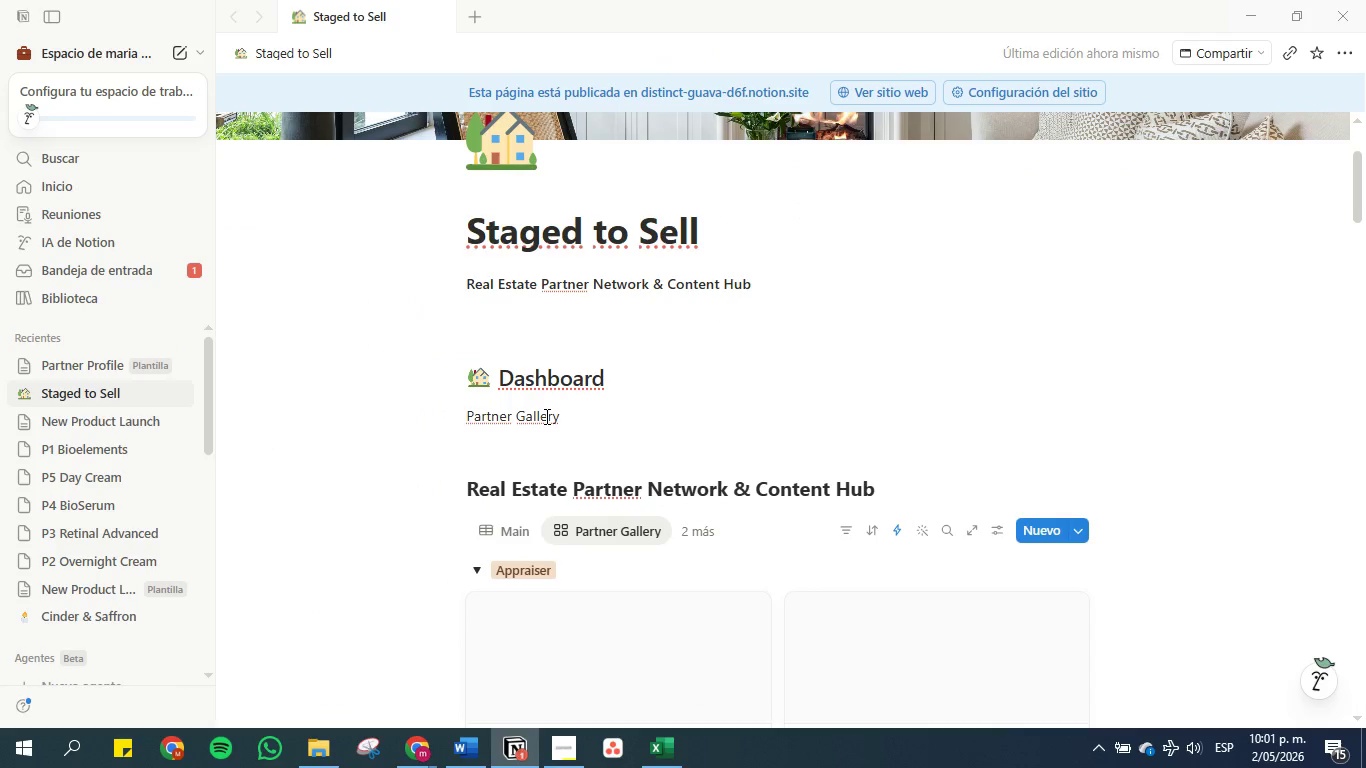 
key(Enter)
 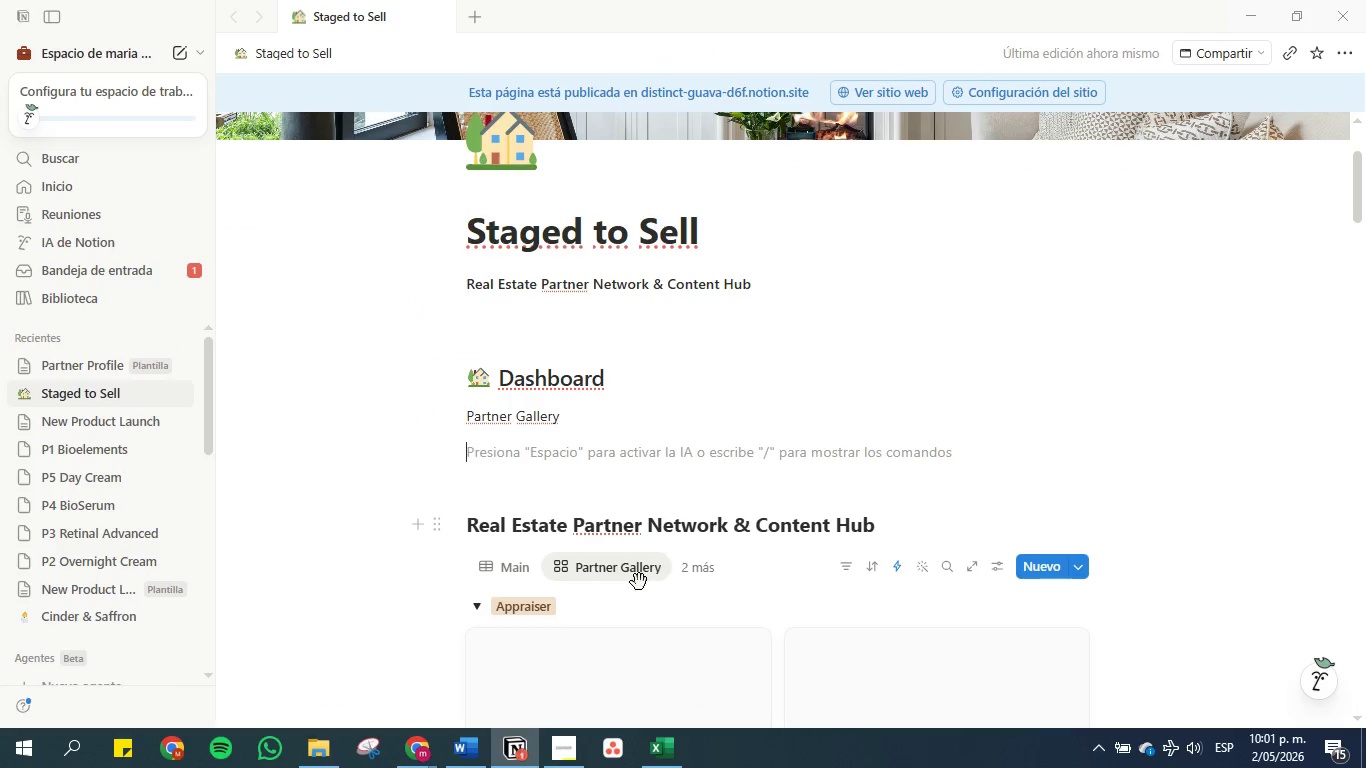 
left_click([682, 569])
 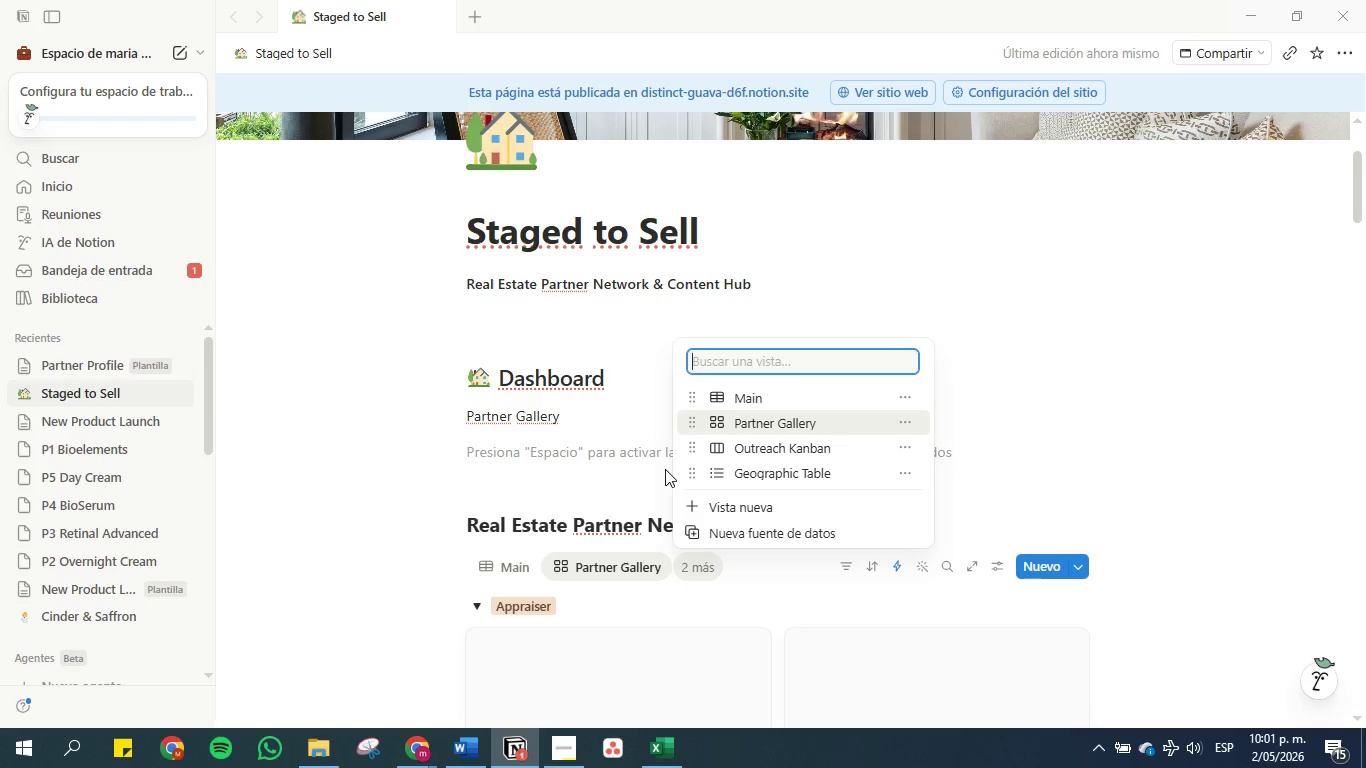 
left_click([759, 452])
 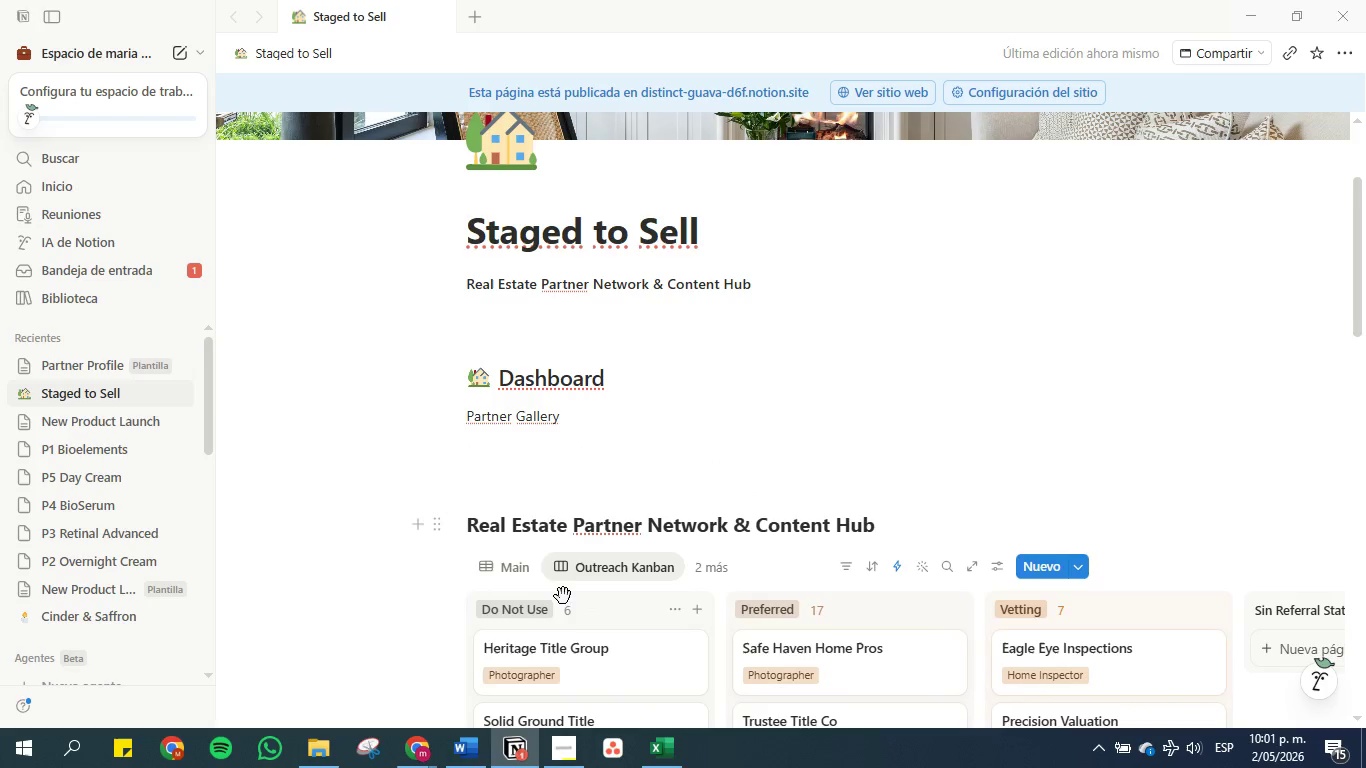 
right_click([606, 576])
 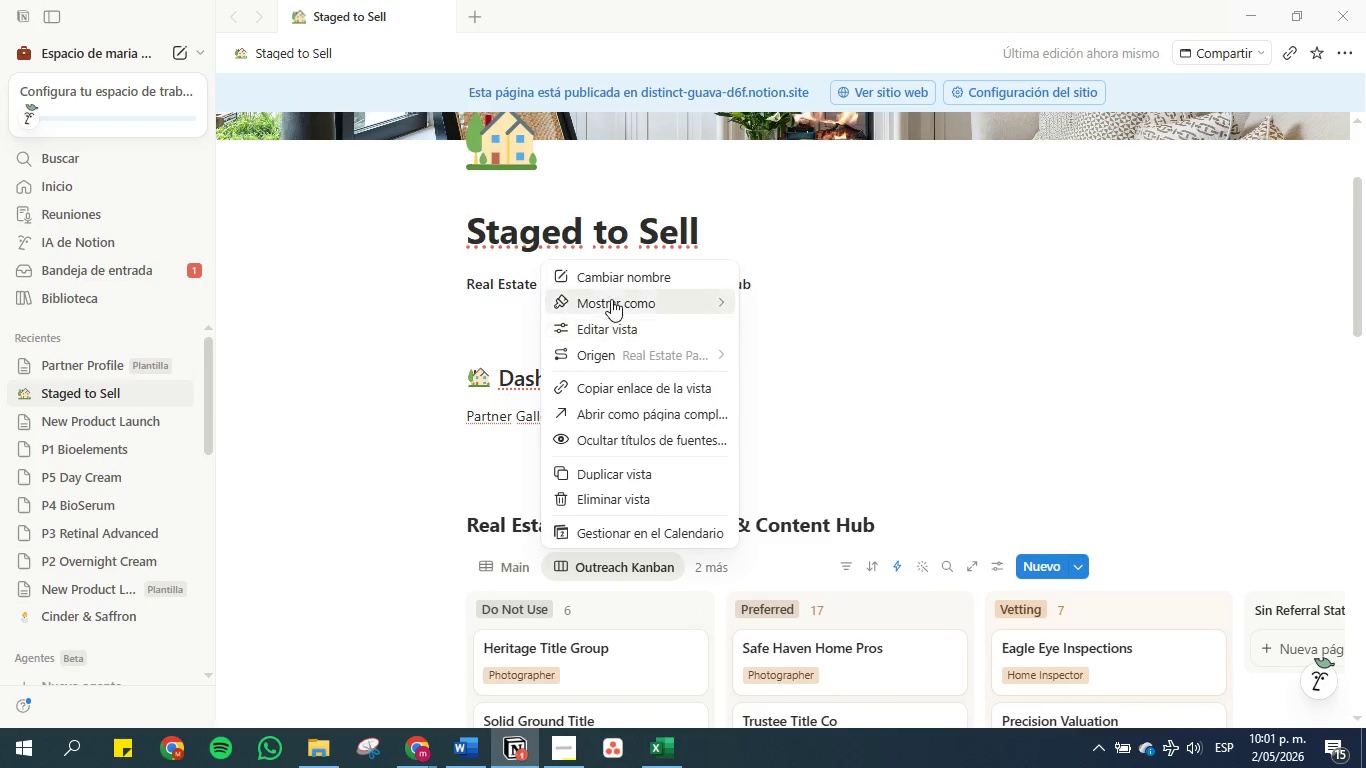 
left_click([609, 274])
 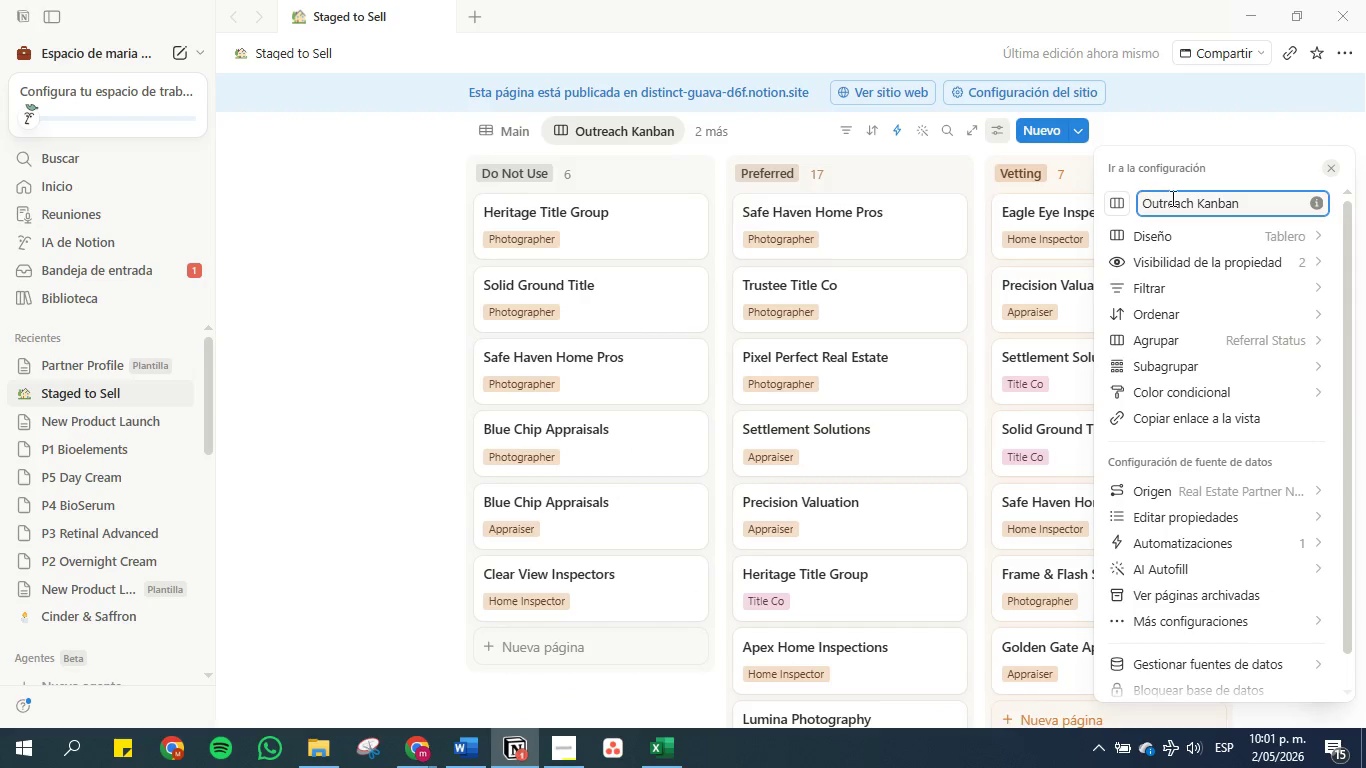 
double_click([1176, 202])
 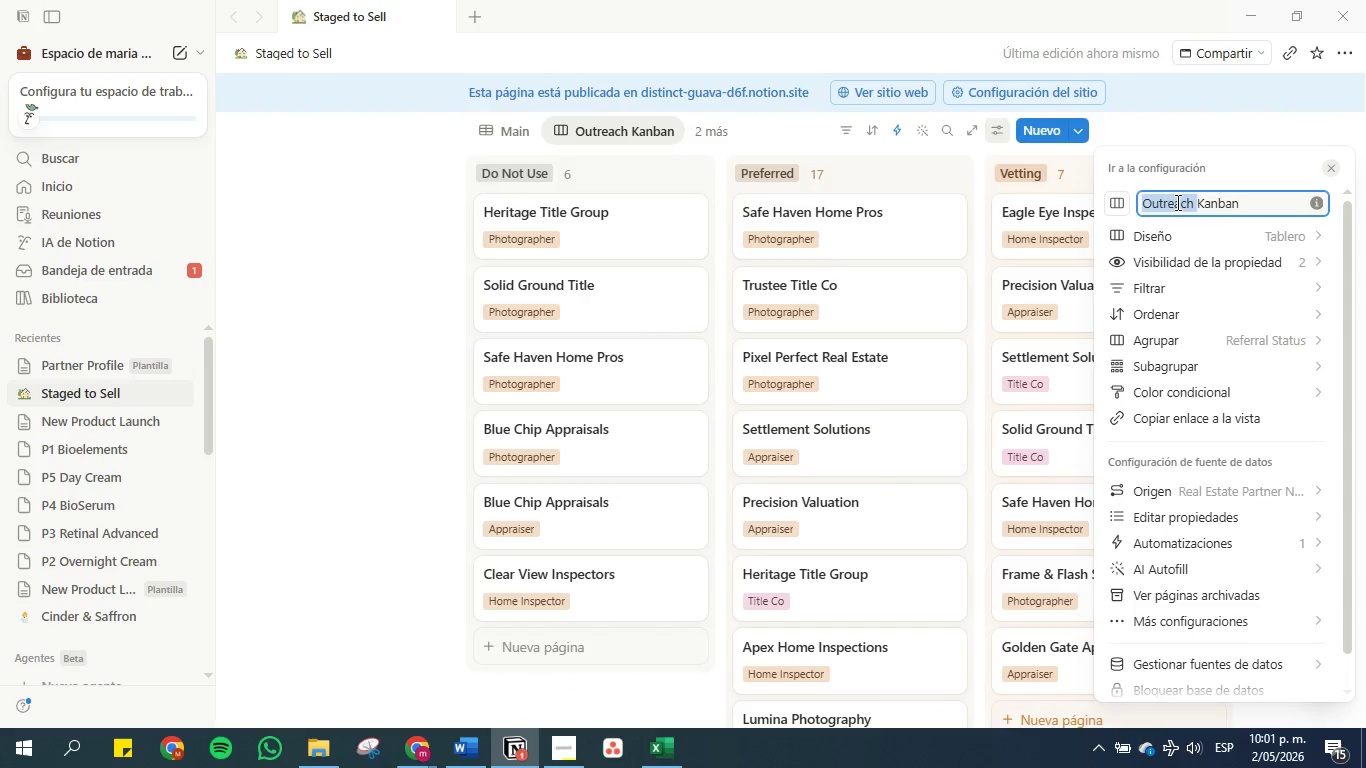 
triple_click([1176, 202])
 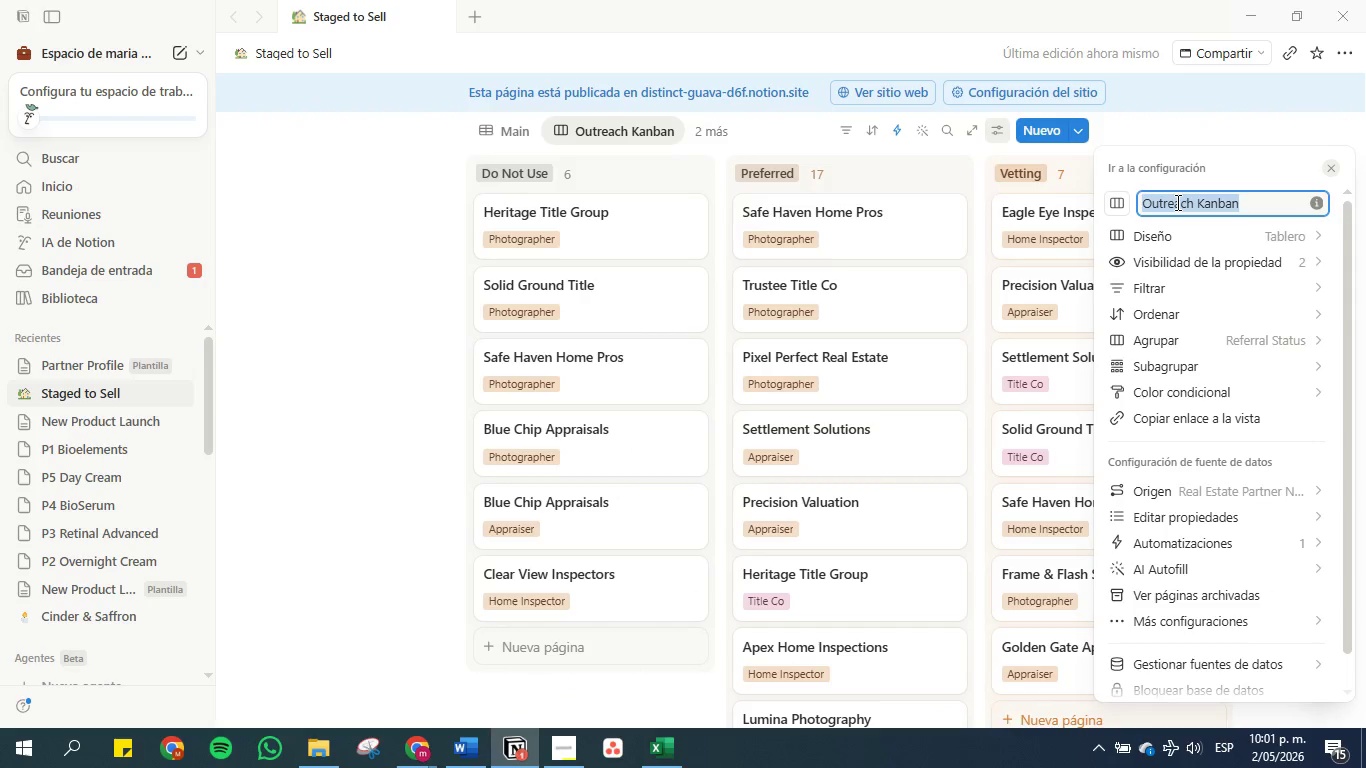 
key(Control+C)
 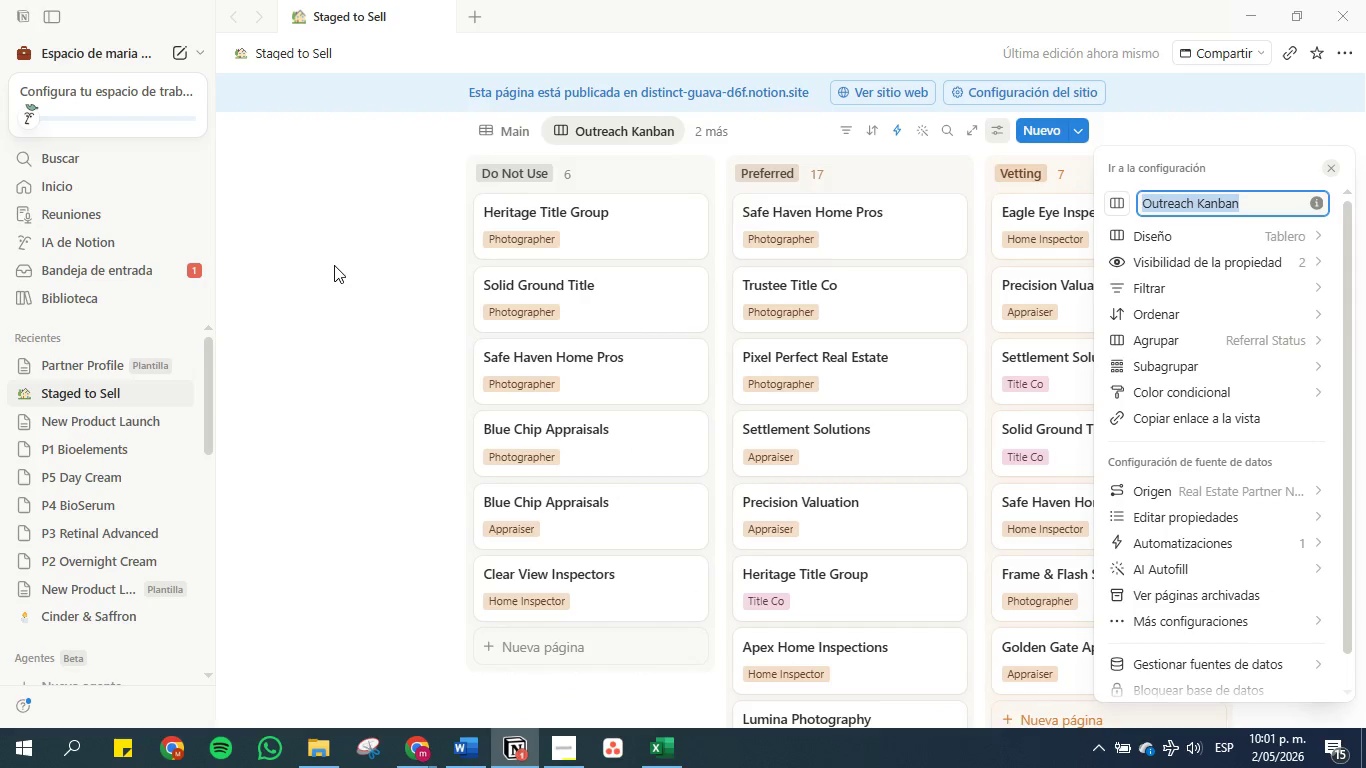 
left_click([344, 265])
 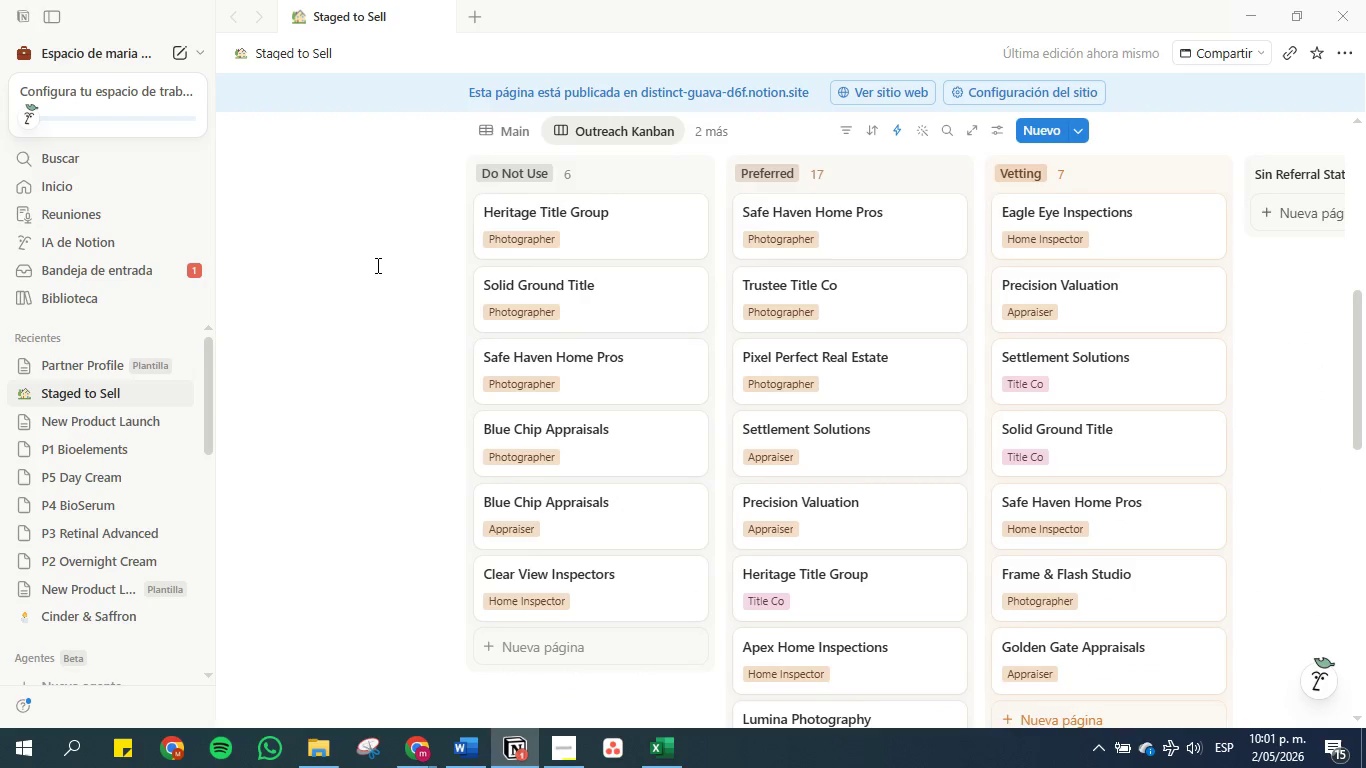 
scroll: coordinate [376, 265], scroll_direction: up, amount: 4.0
 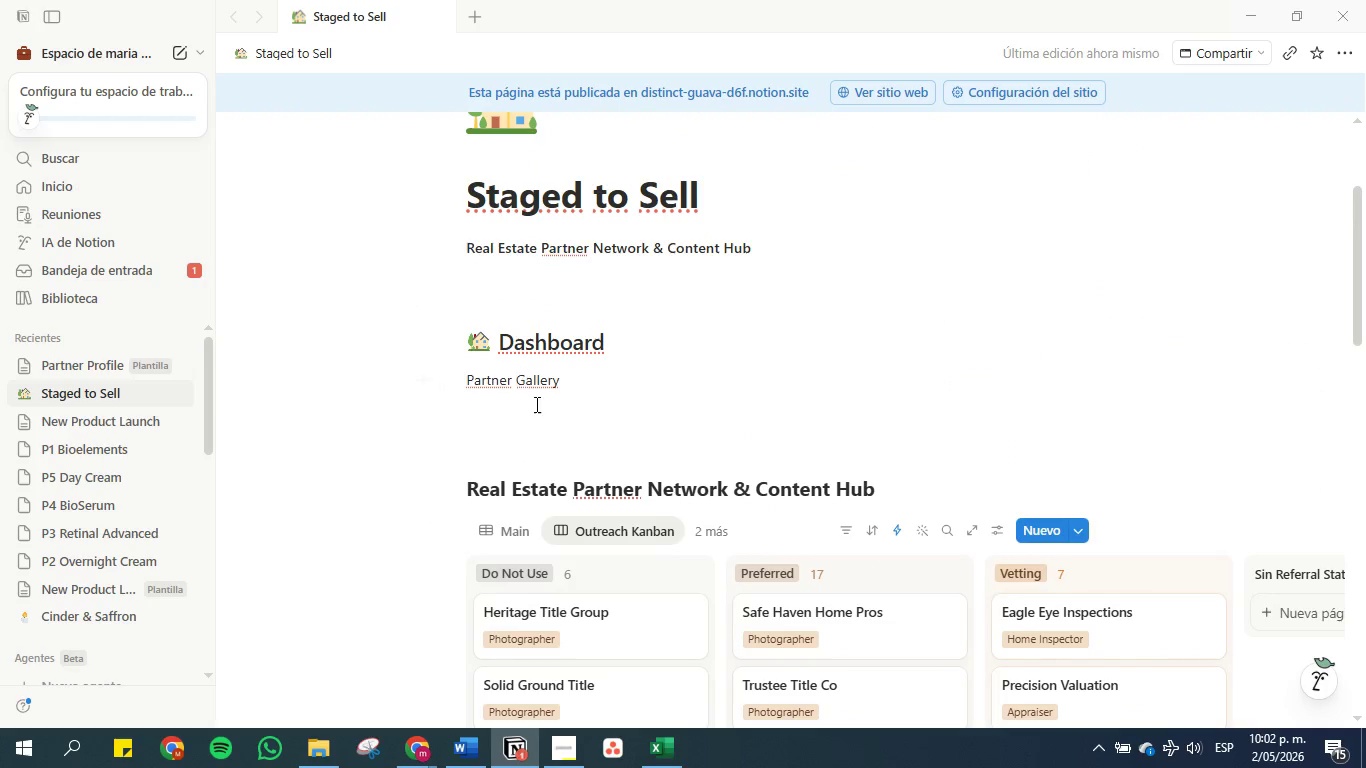 
left_click([535, 404])
 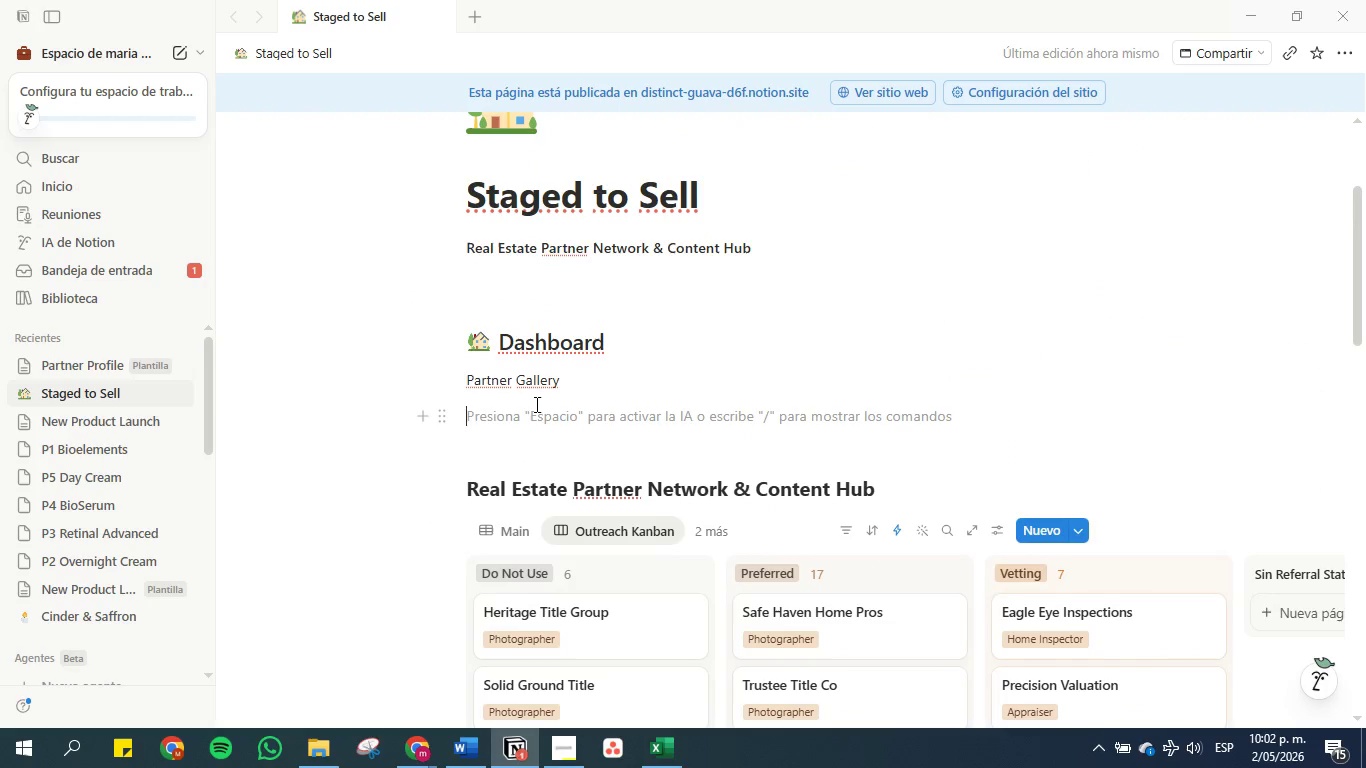 
key(Control+V)
 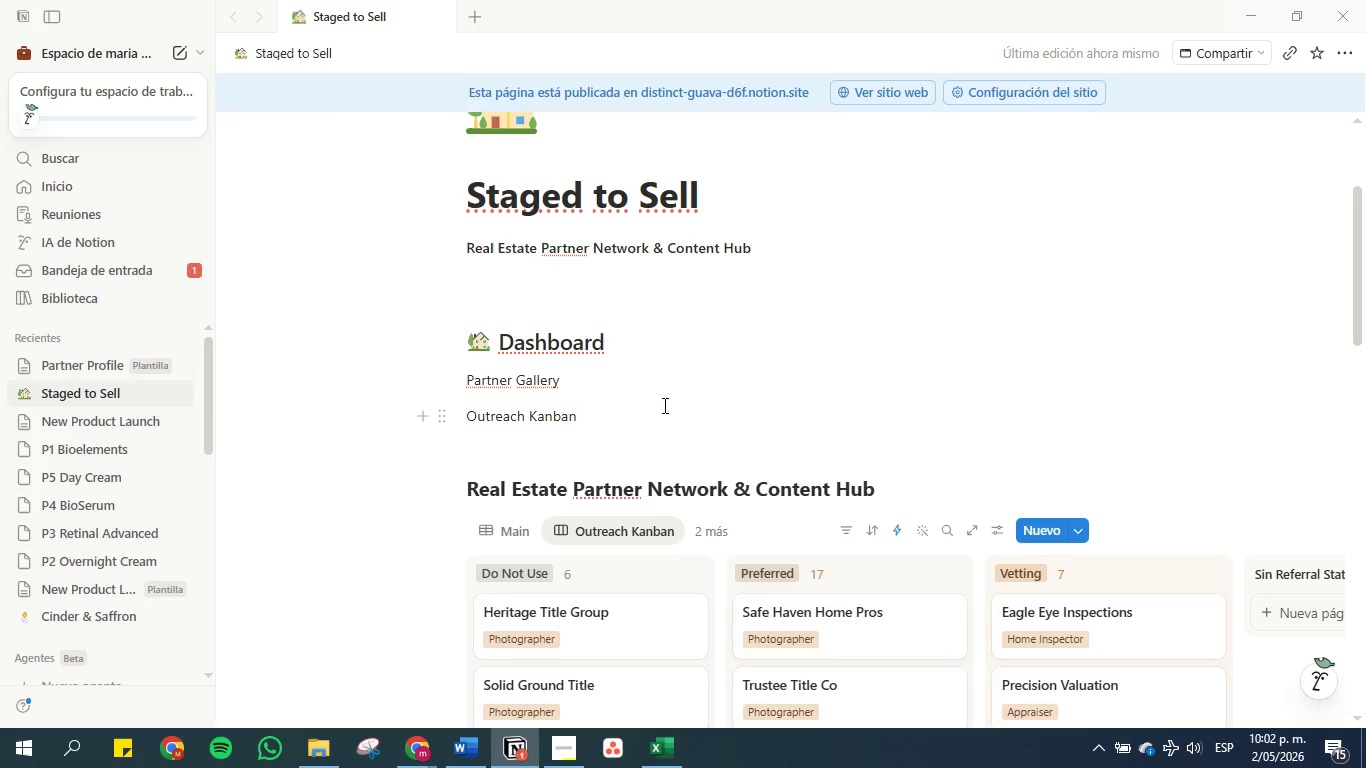 
key(Enter)
 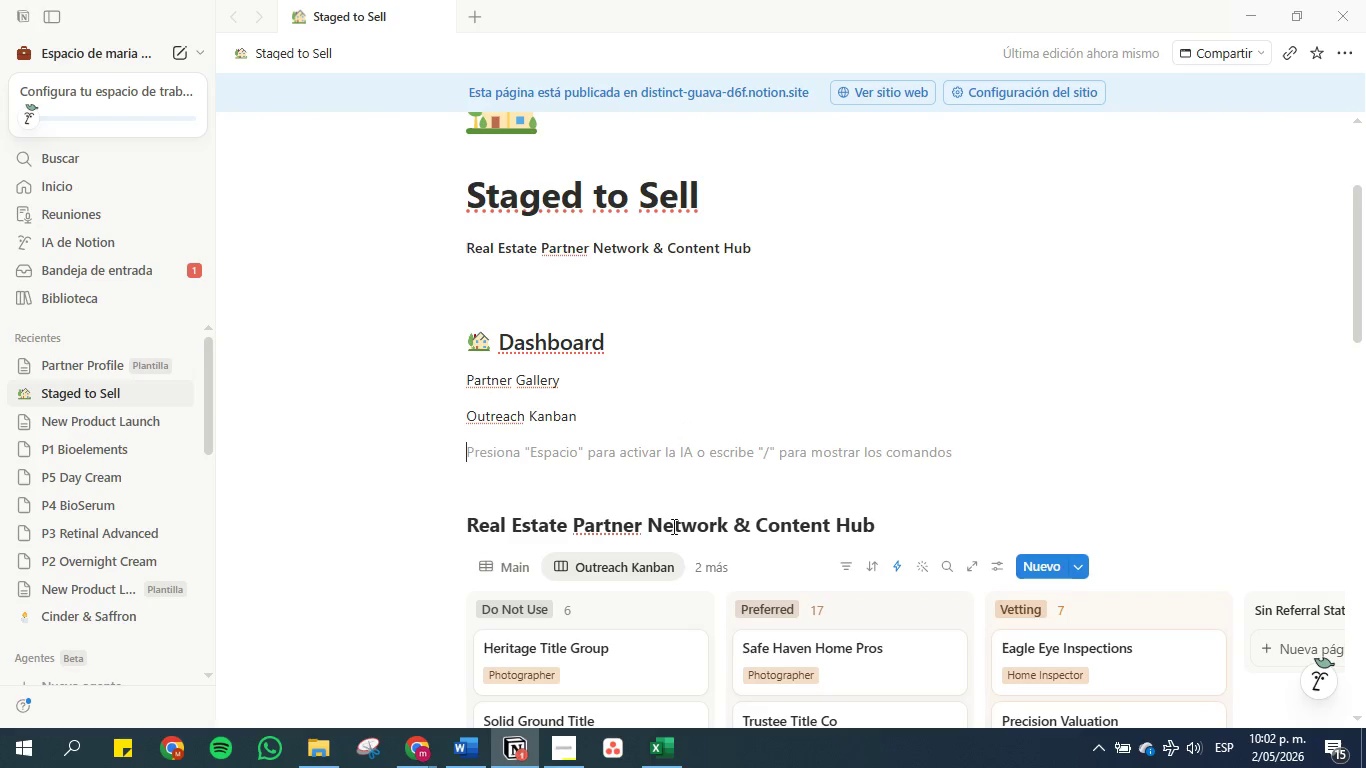 
left_click([719, 572])
 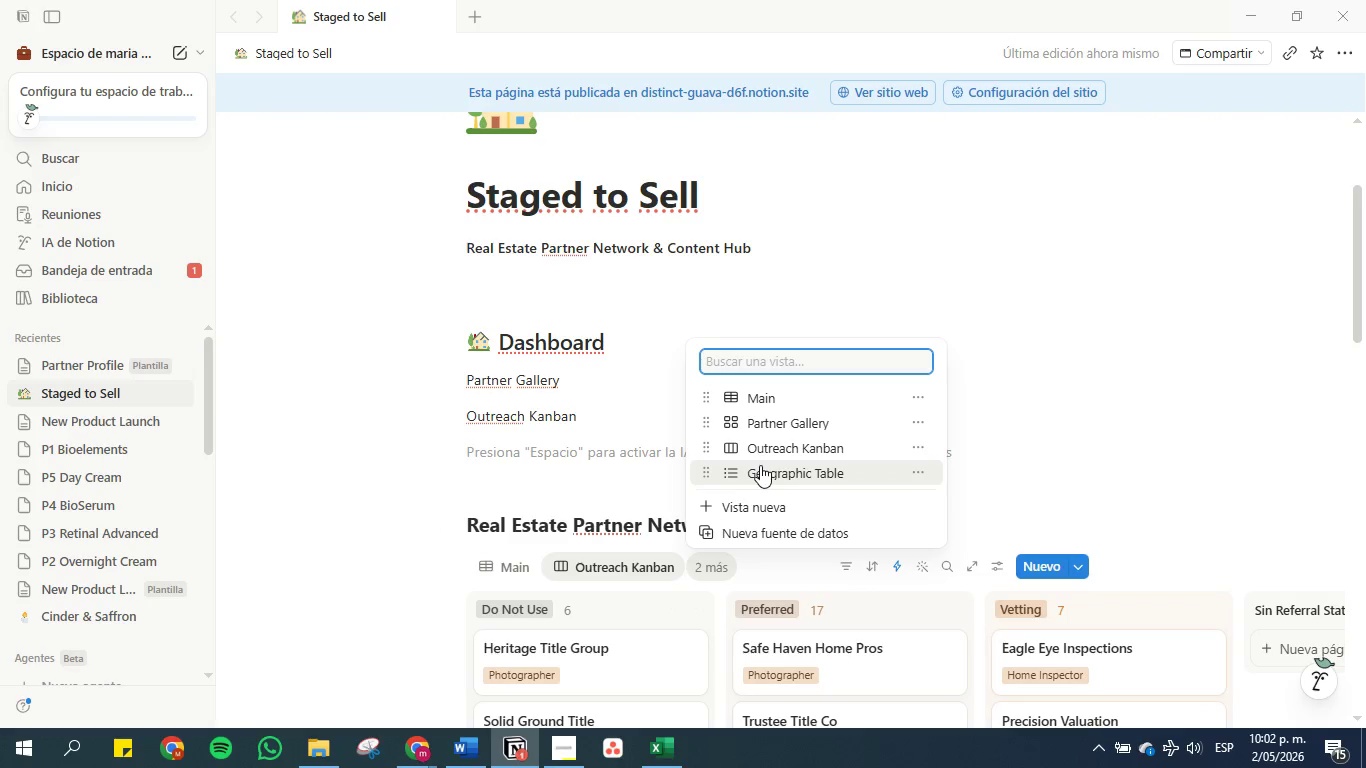 
left_click([769, 475])
 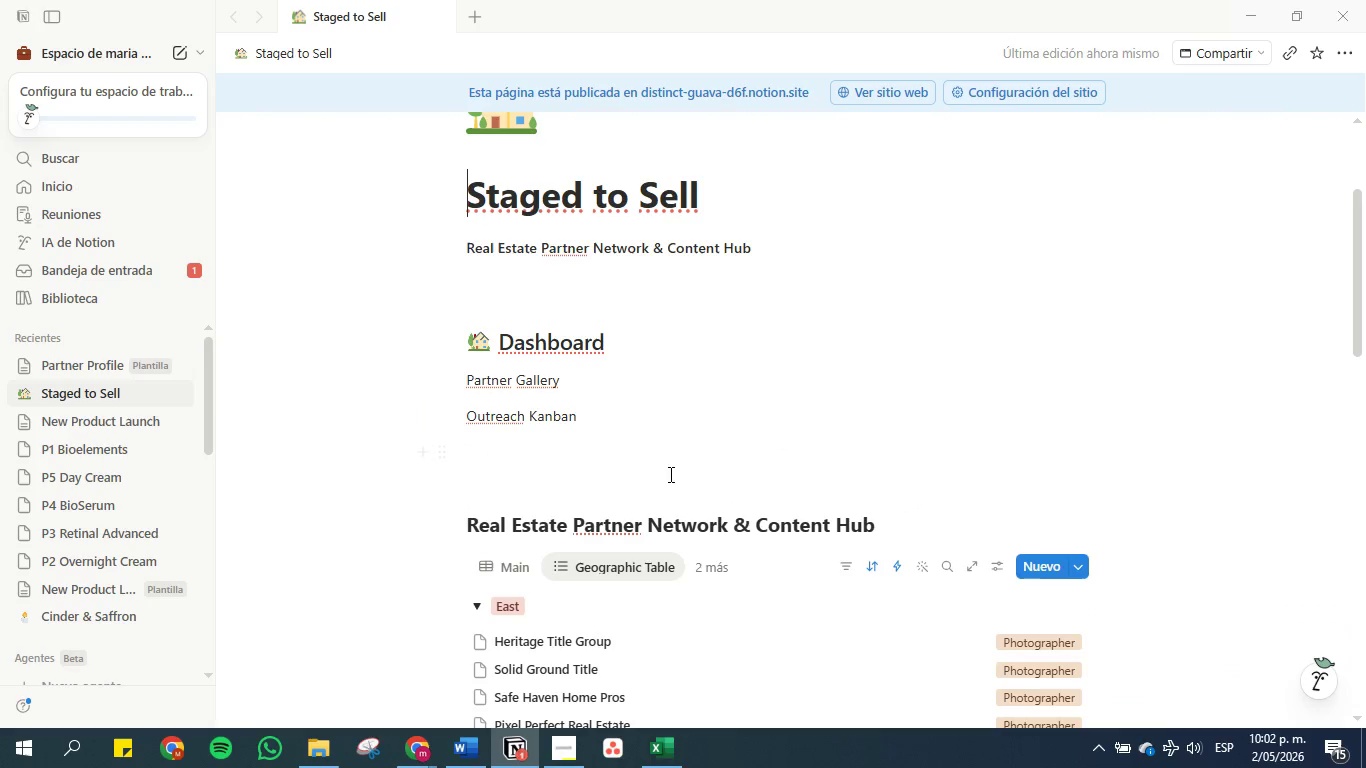 
right_click([614, 563])
 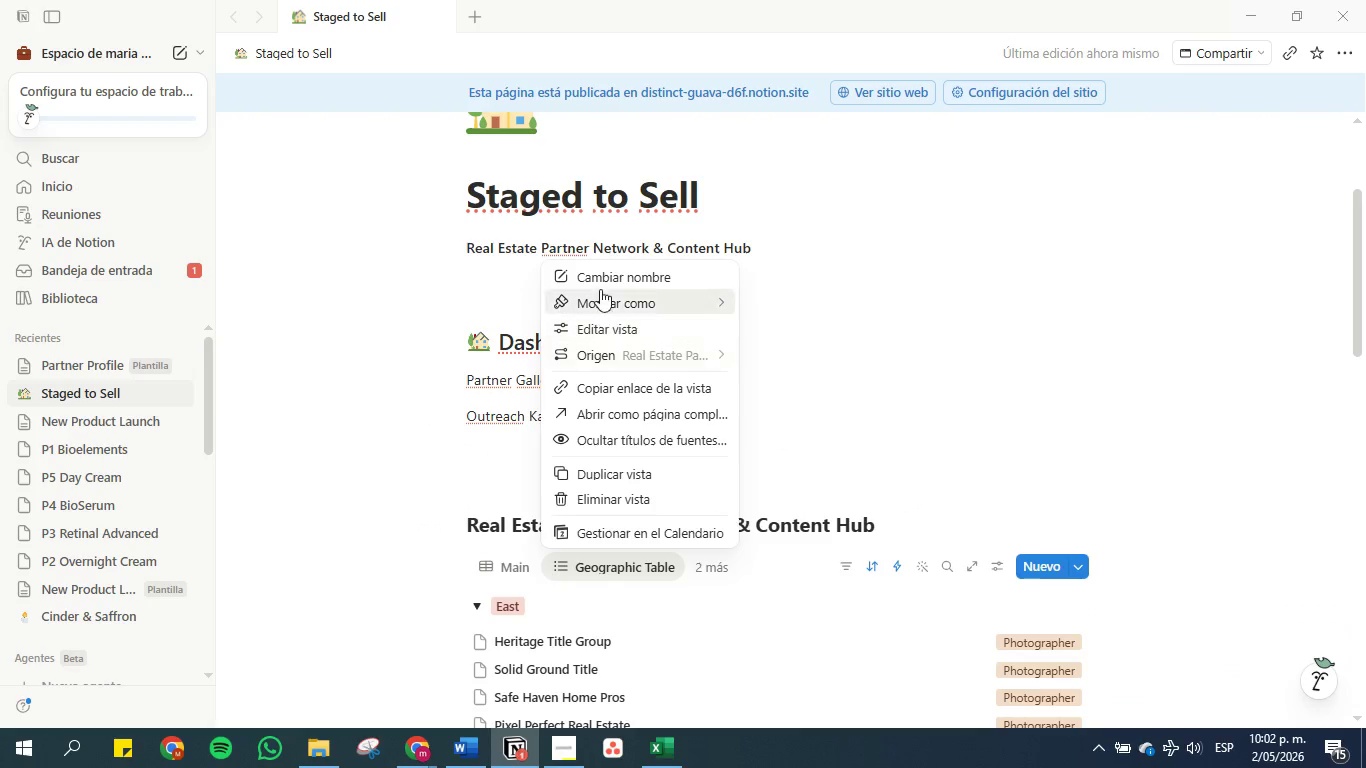 
left_click([600, 282])
 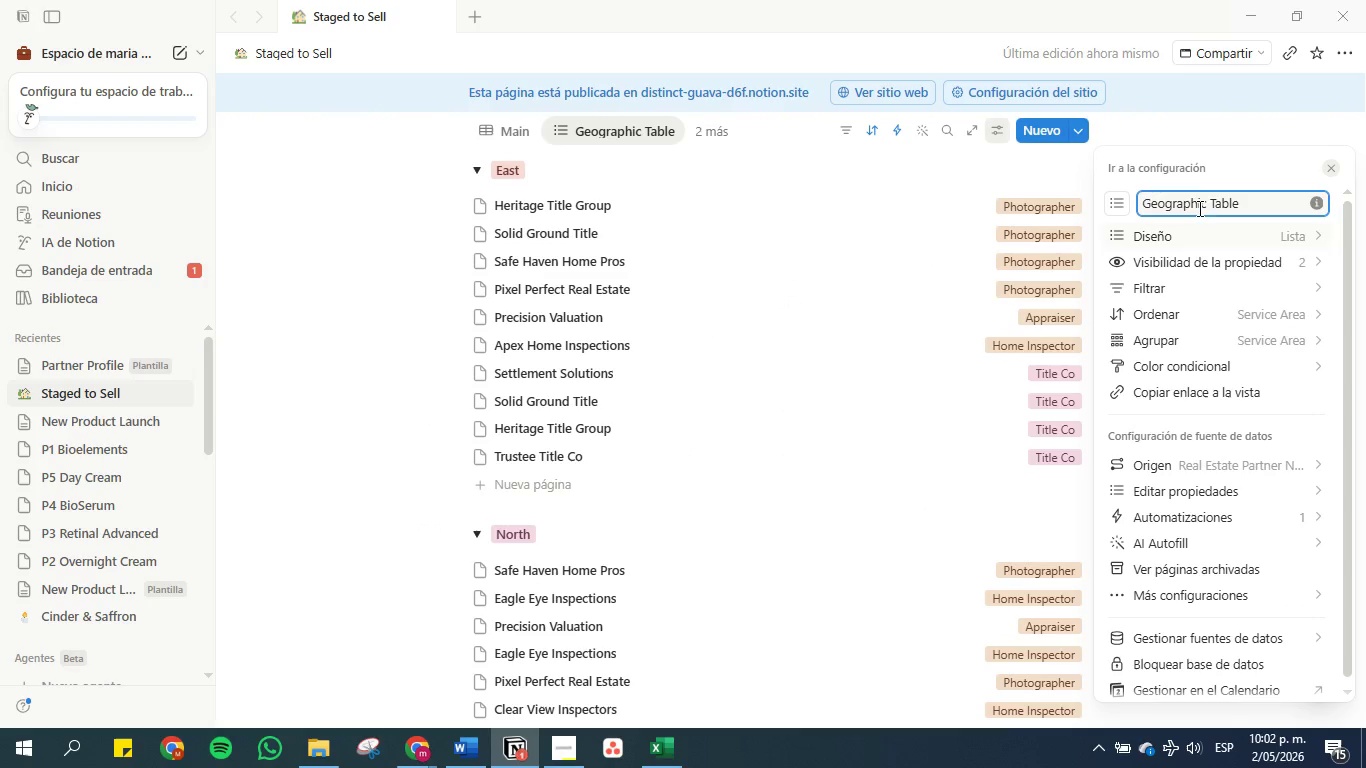 
double_click([1193, 199])
 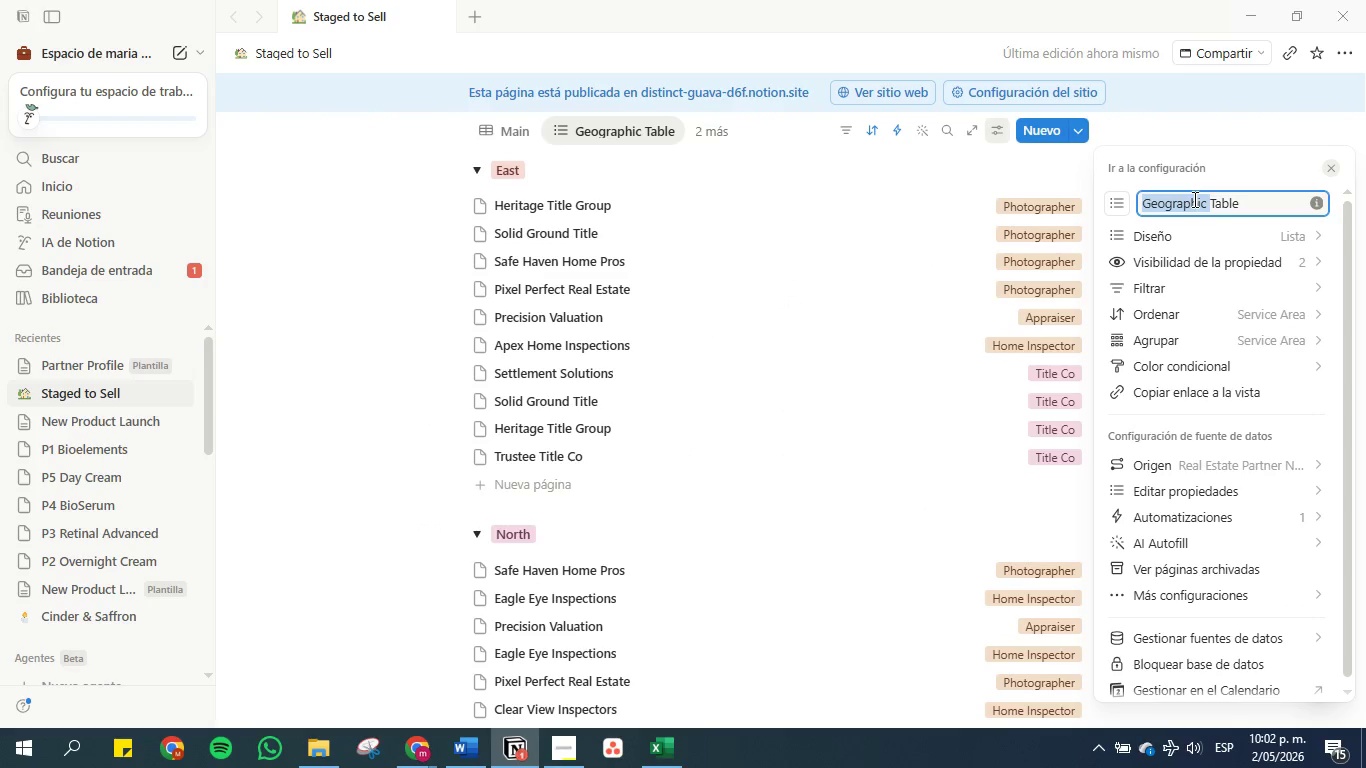 
triple_click([1193, 199])
 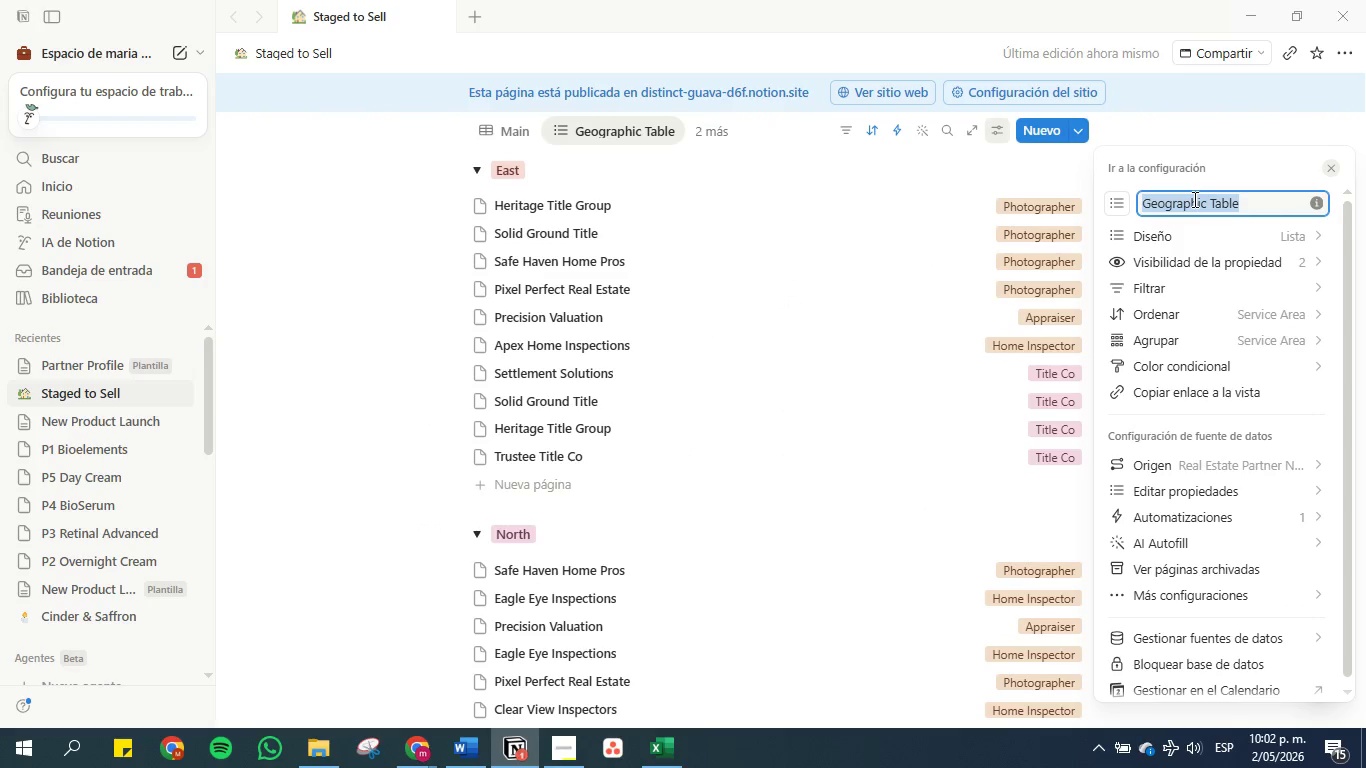 
key(Control+C)
 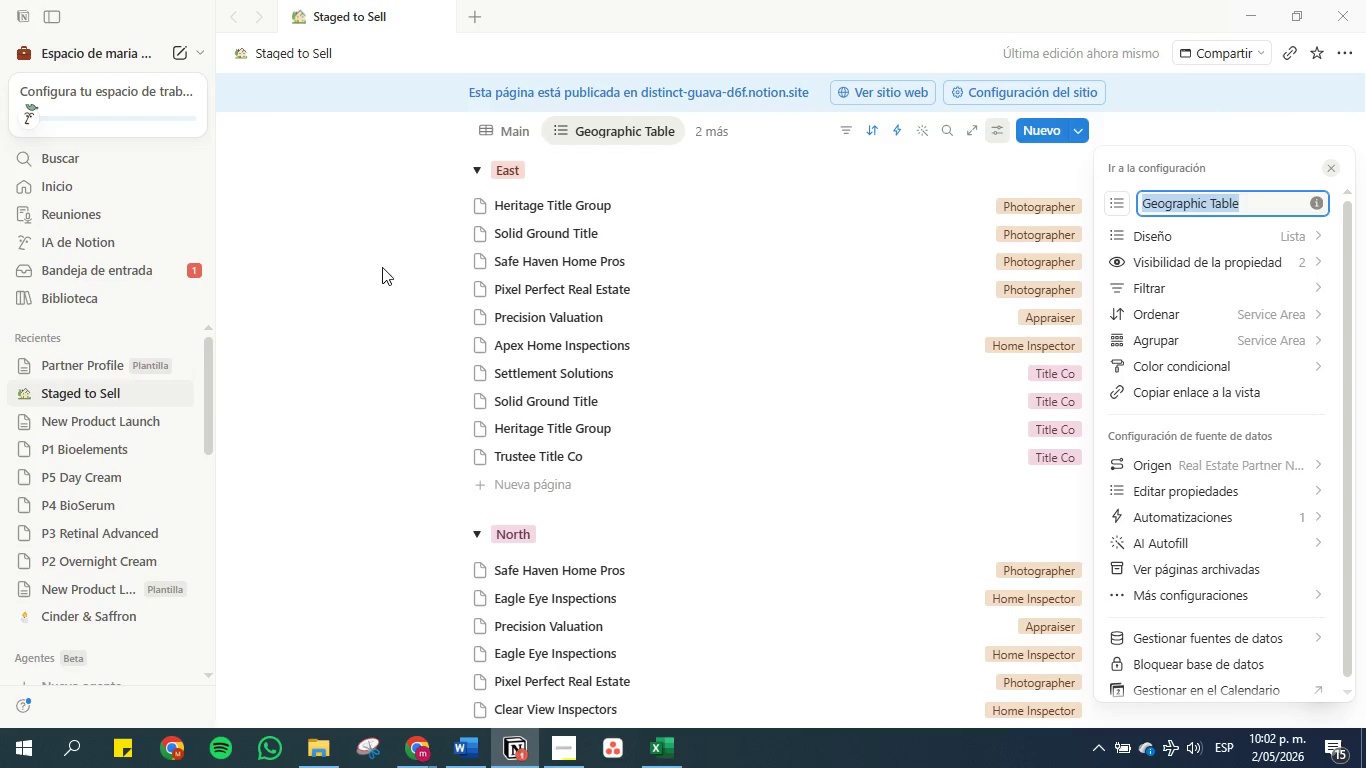 
left_click([372, 285])
 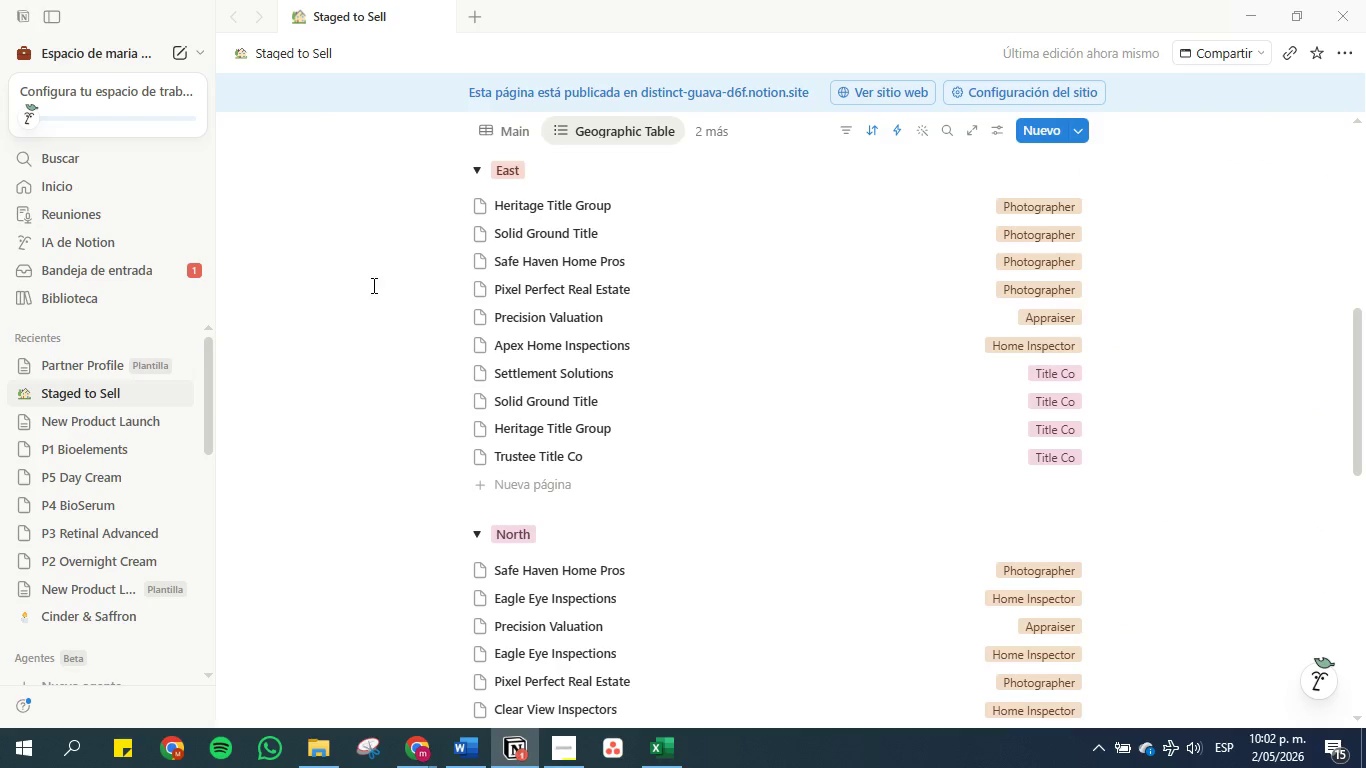 
scroll: coordinate [369, 358], scroll_direction: up, amount: 5.0
 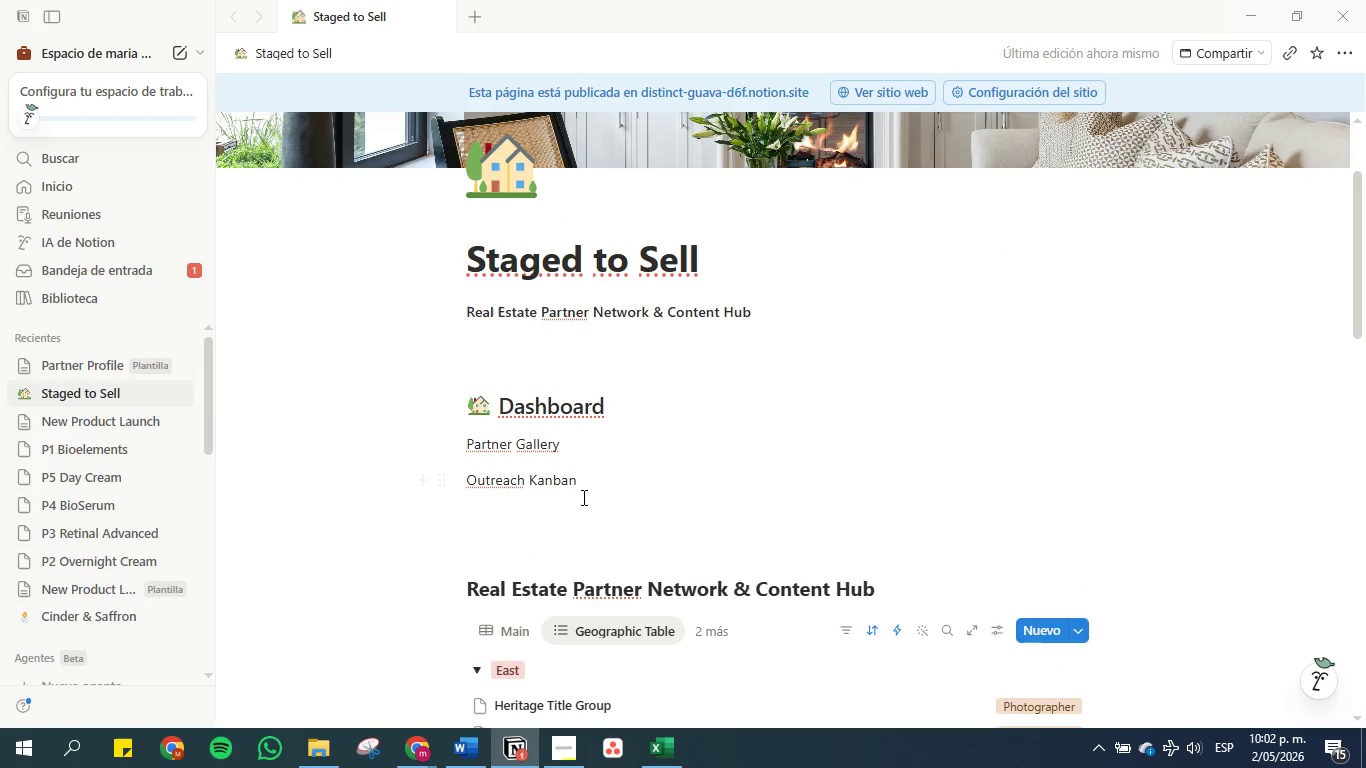 
left_click([602, 480])
 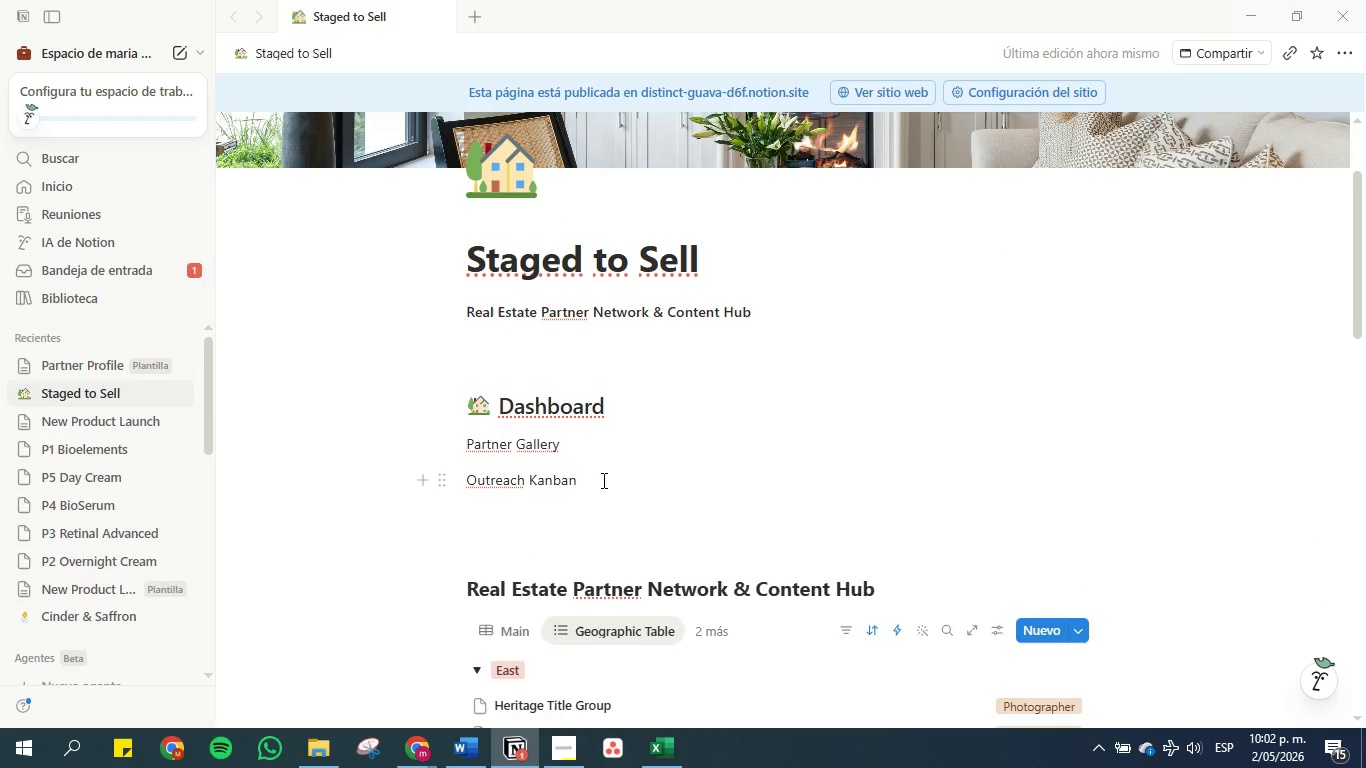 
key(Enter)
 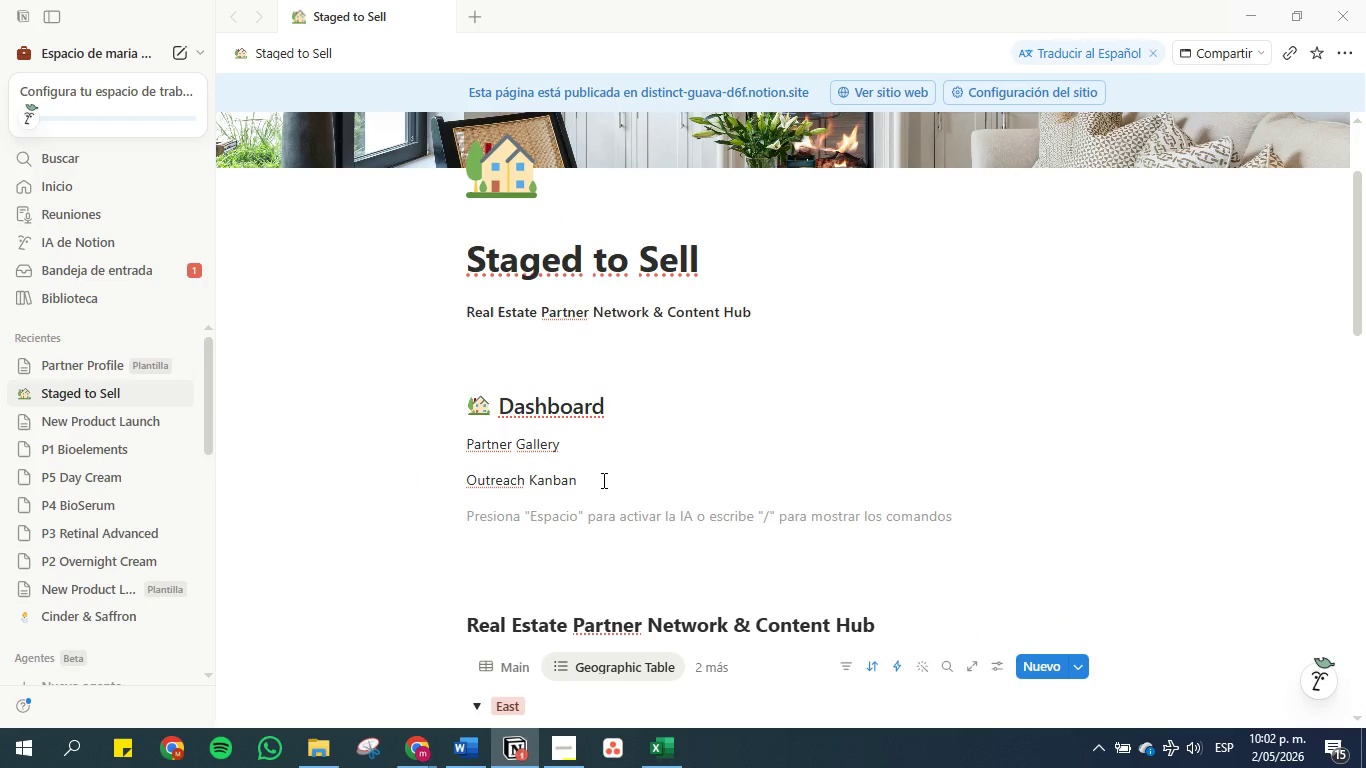 
key(Control+V)
 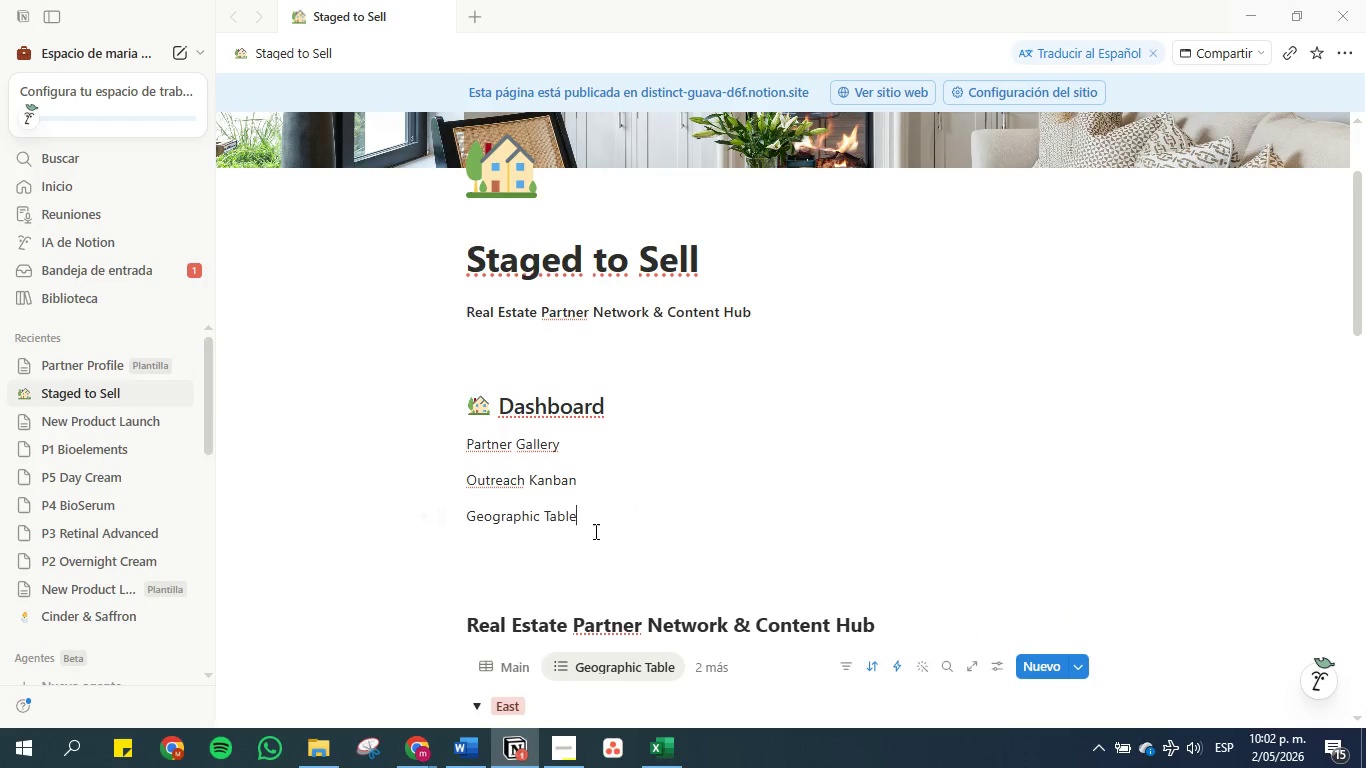 
scroll: coordinate [594, 536], scroll_direction: down, amount: 1.0
 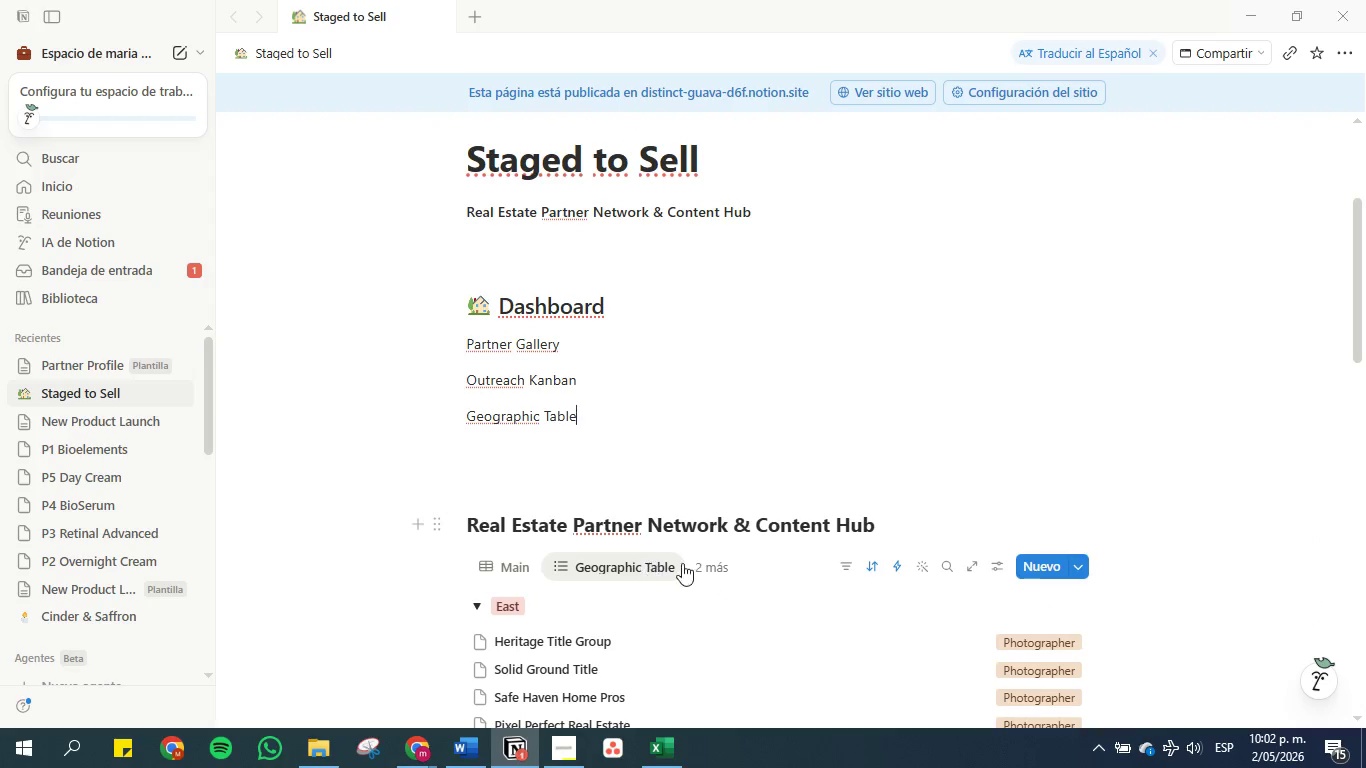 
left_click([713, 561])
 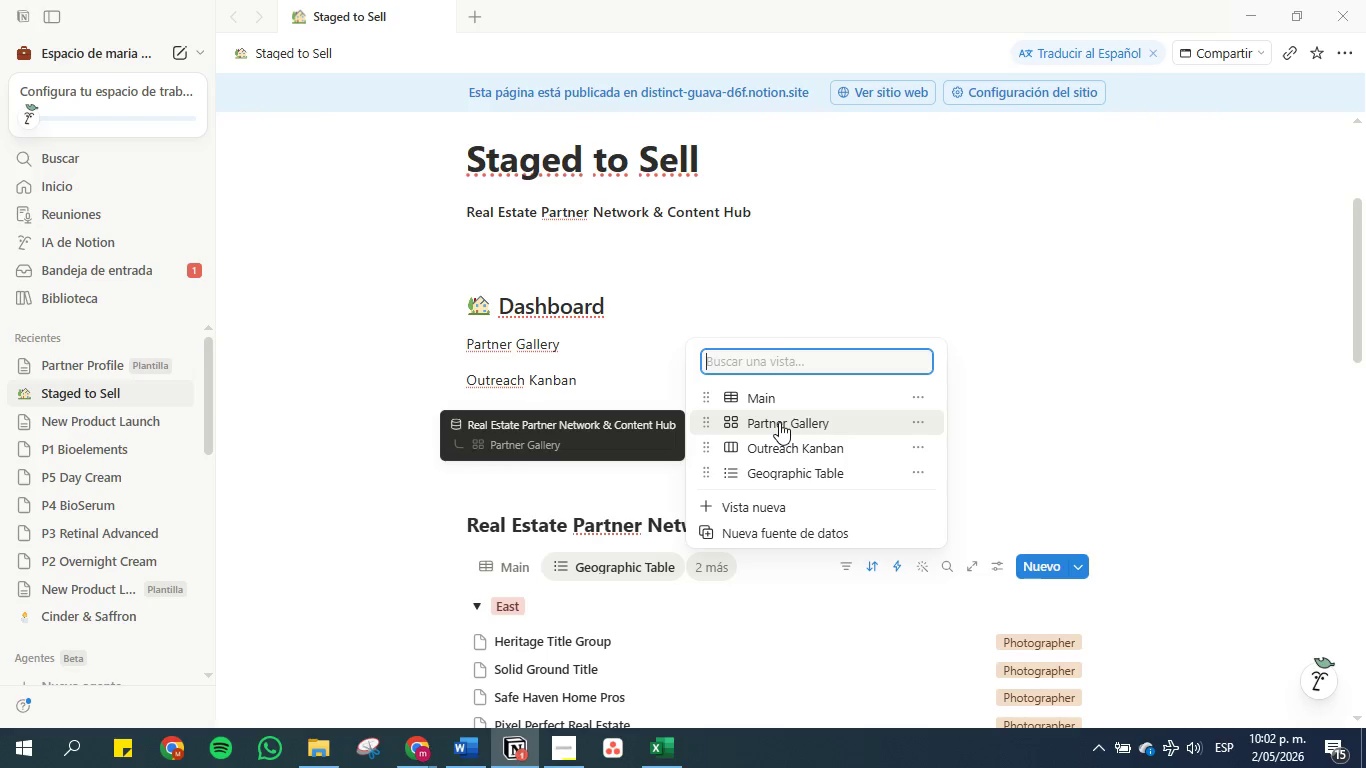 
wait(6.3)
 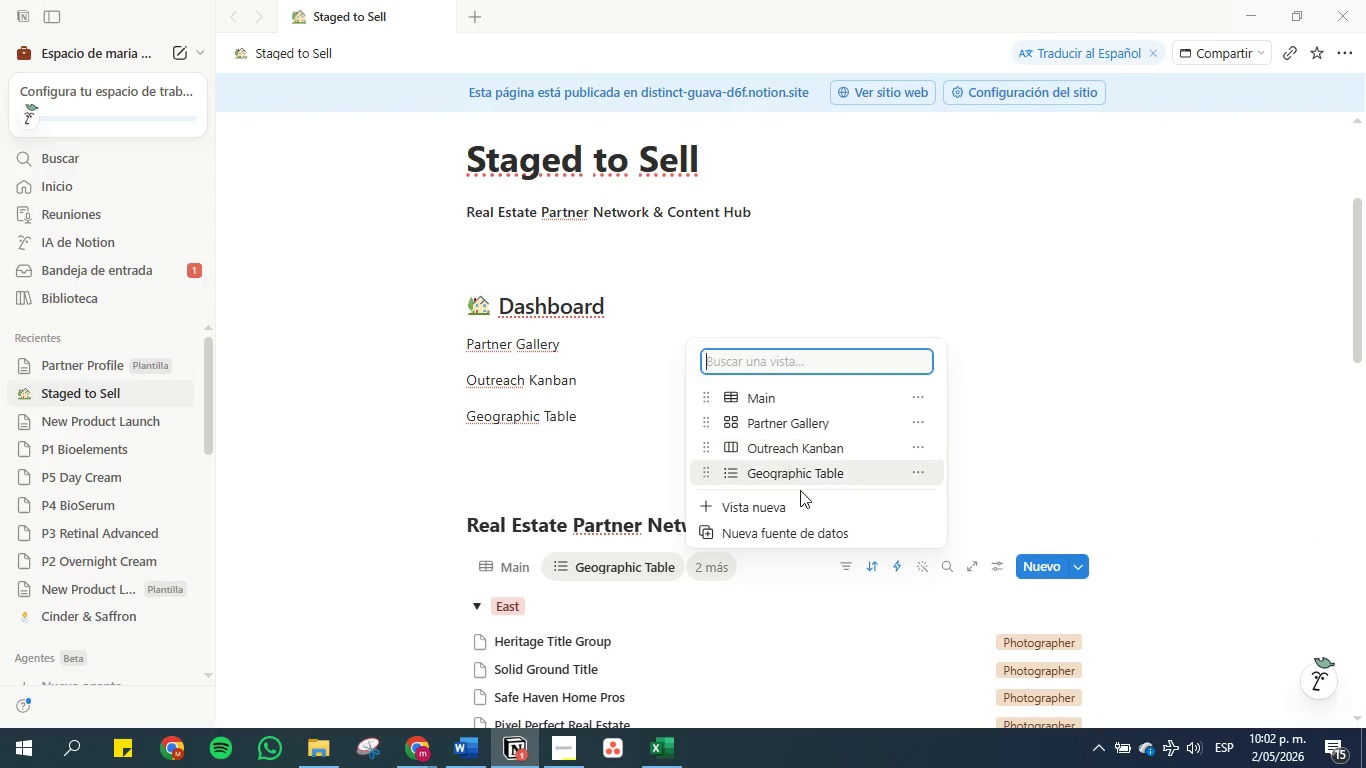 
left_click([783, 426])
 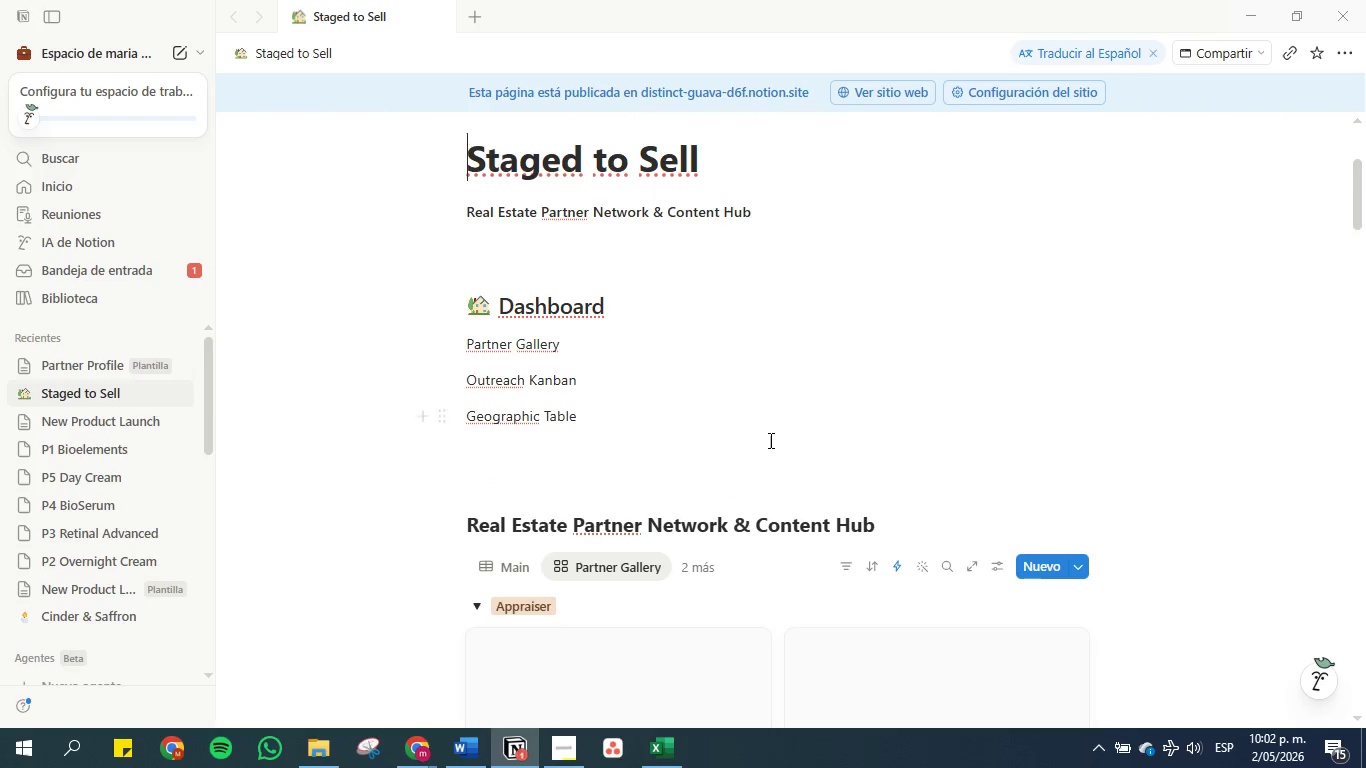 
scroll: coordinate [733, 447], scroll_direction: down, amount: 5.0
 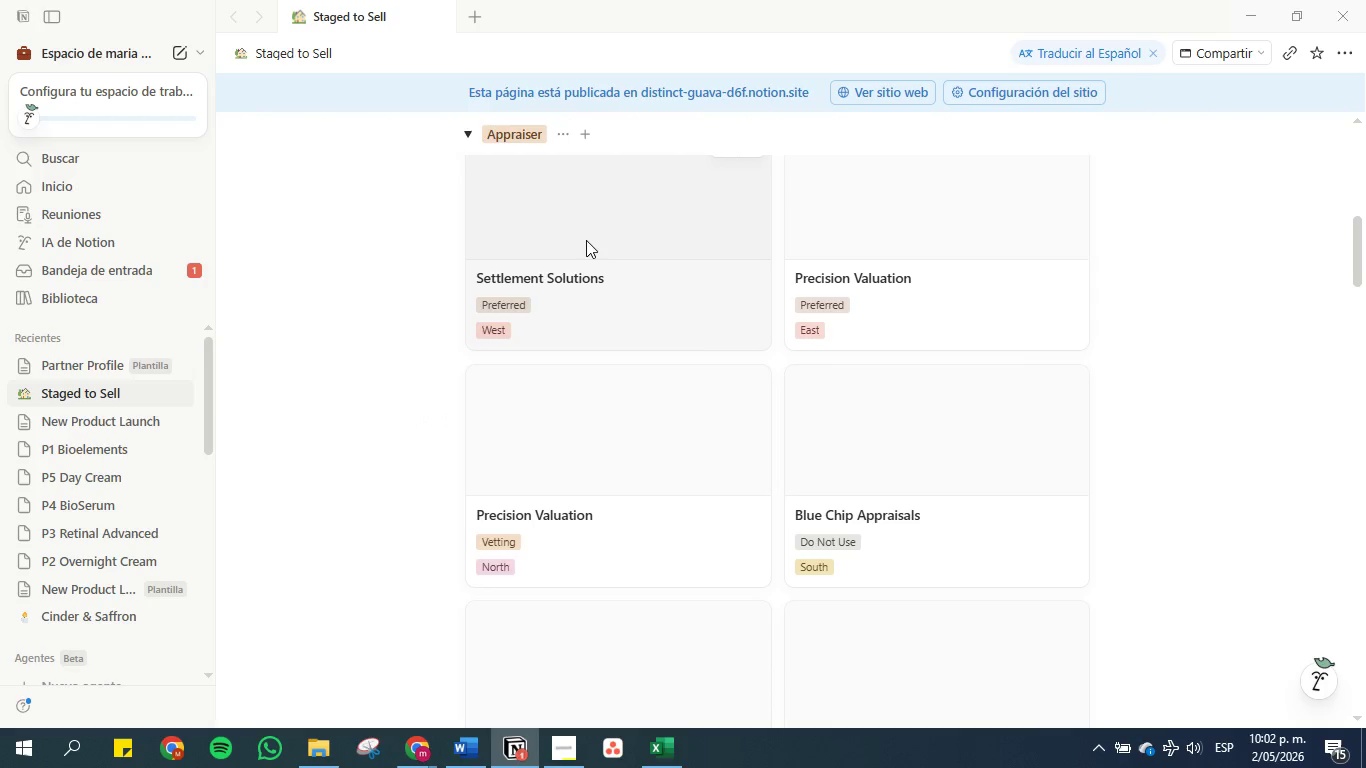 
scroll: coordinate [585, 248], scroll_direction: up, amount: 2.0
 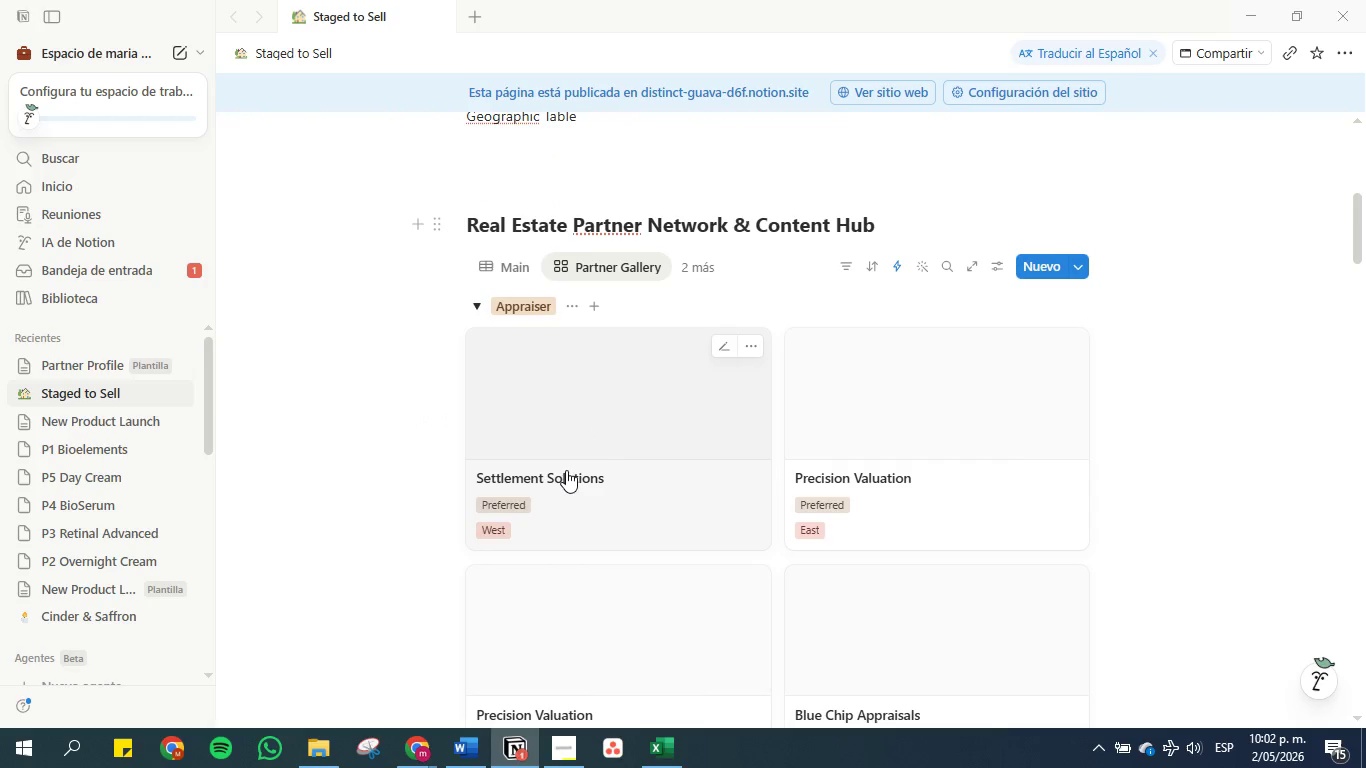 
left_click([616, 389])
 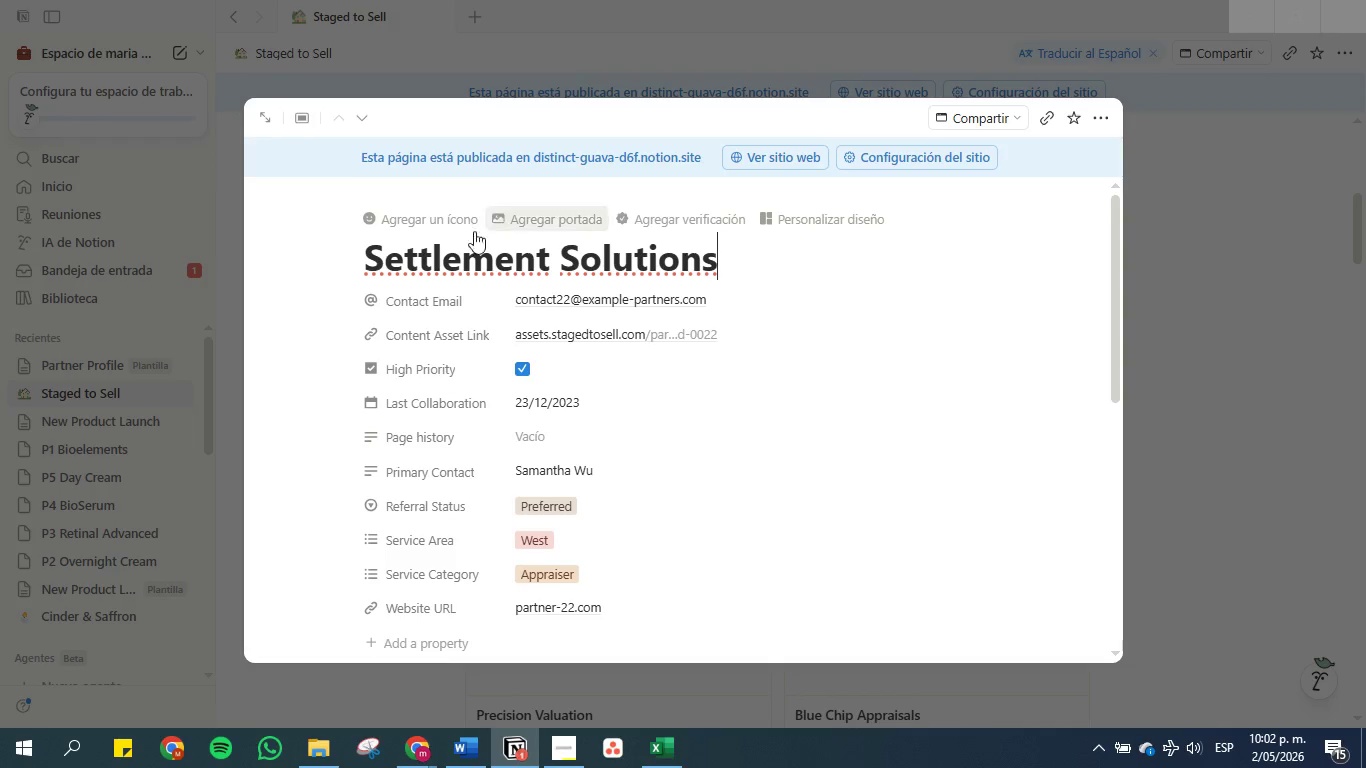 
double_click([453, 261])
 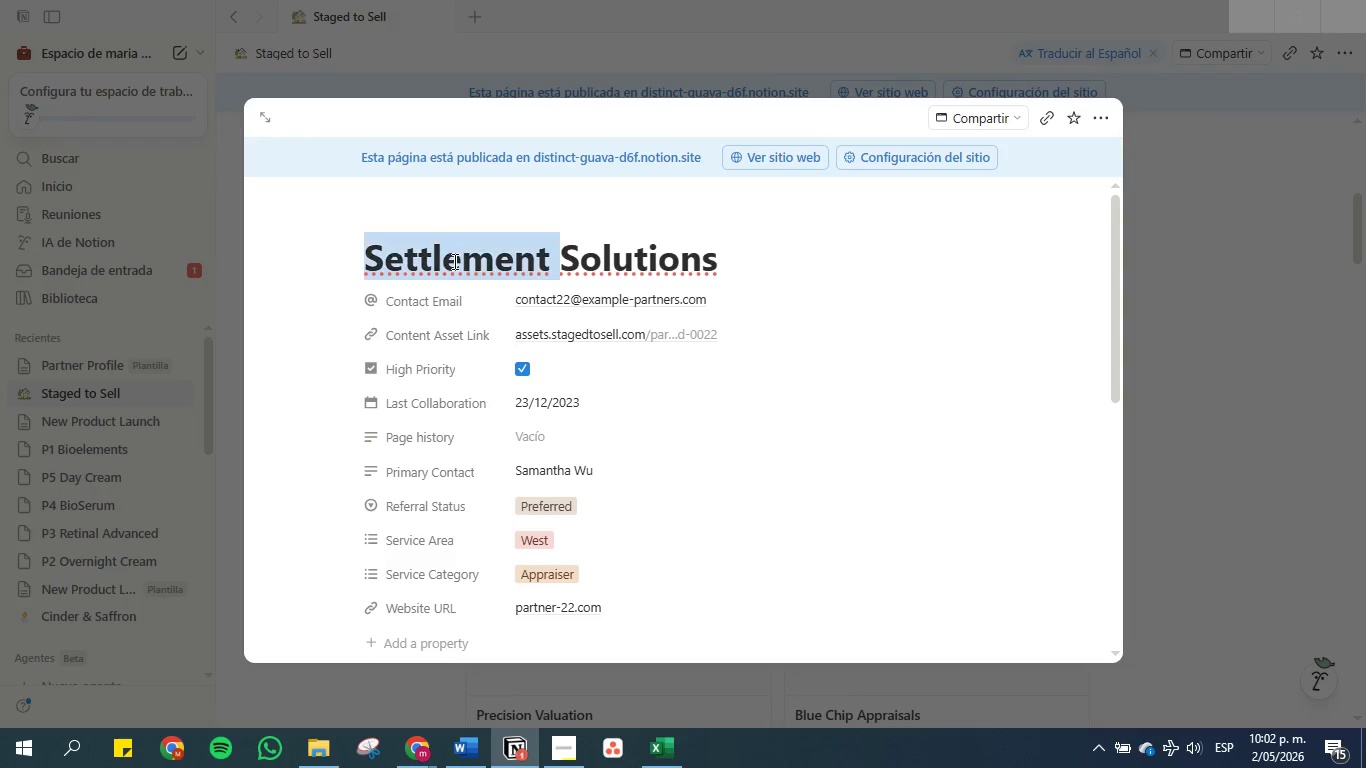 
triple_click([453, 261])
 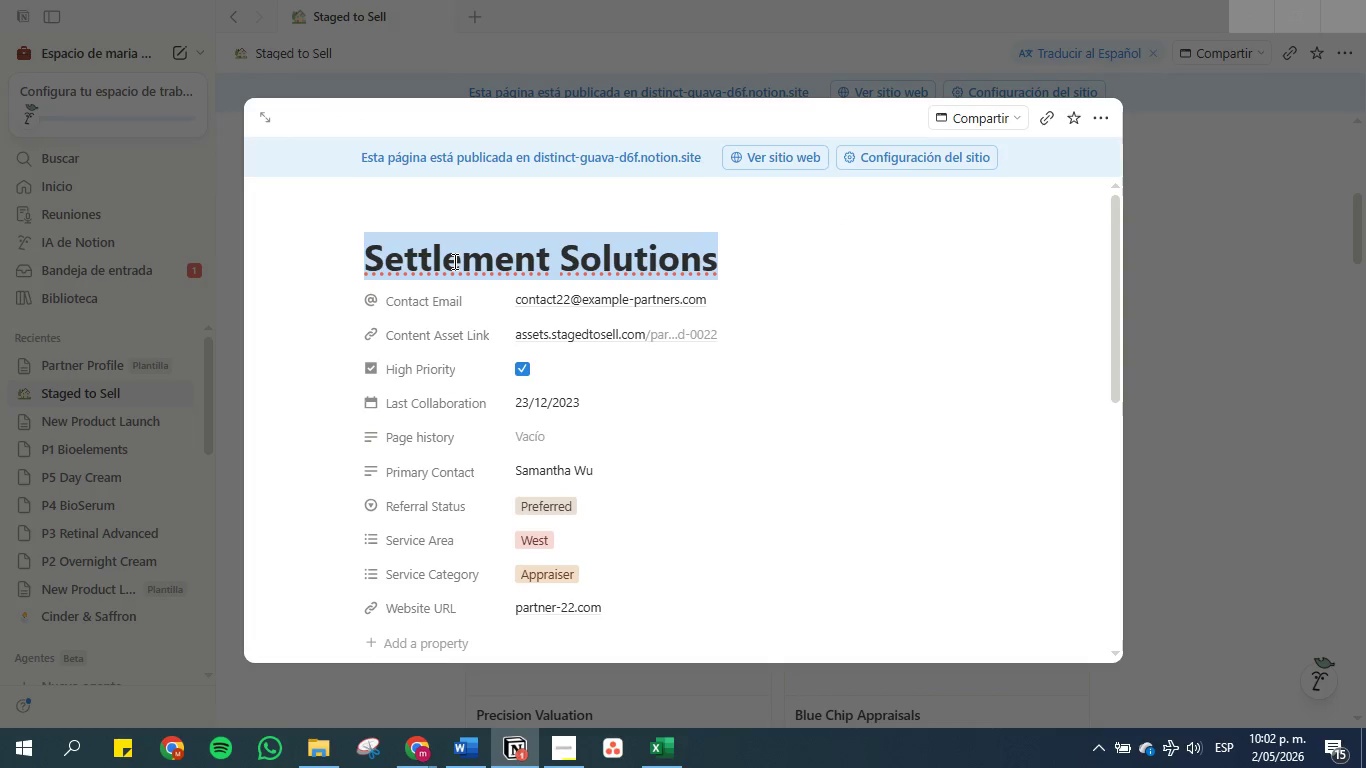 
key(Control+C)
 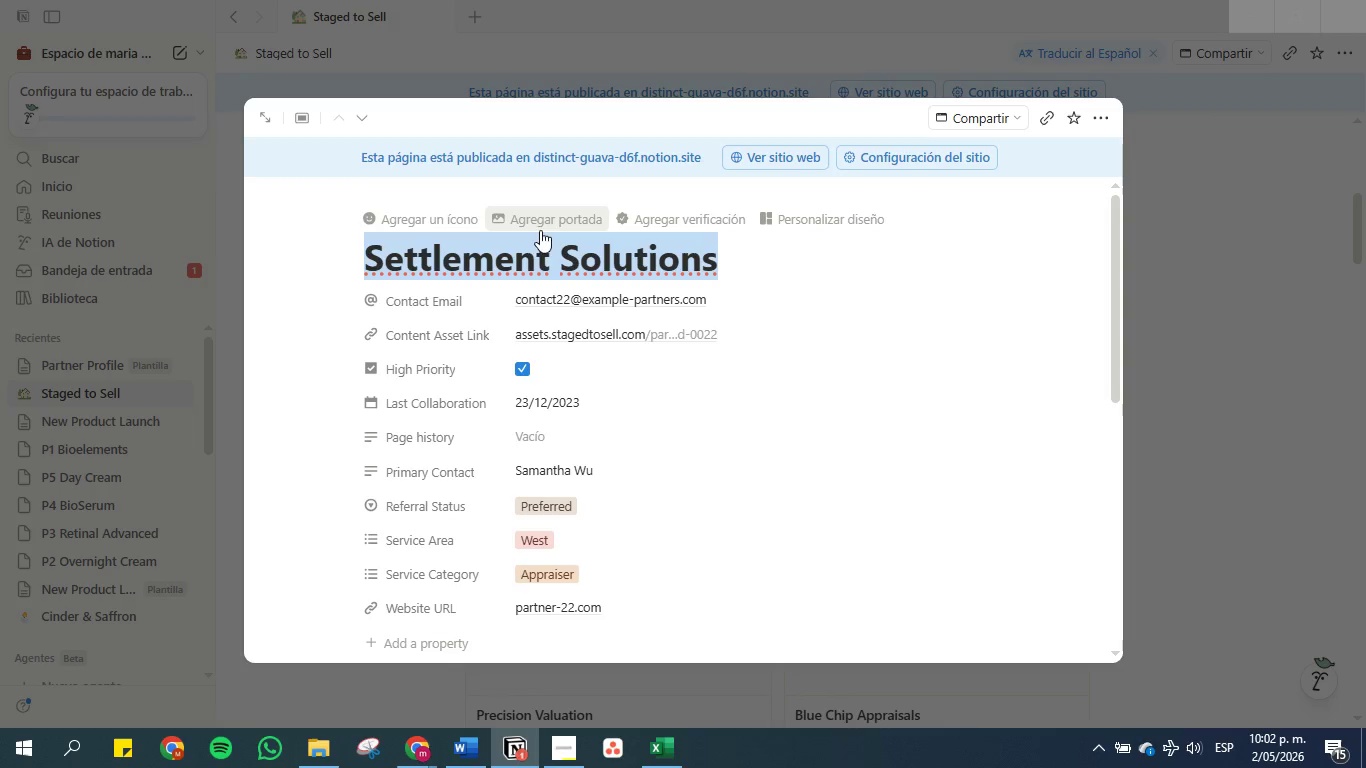 
left_click([545, 225])
 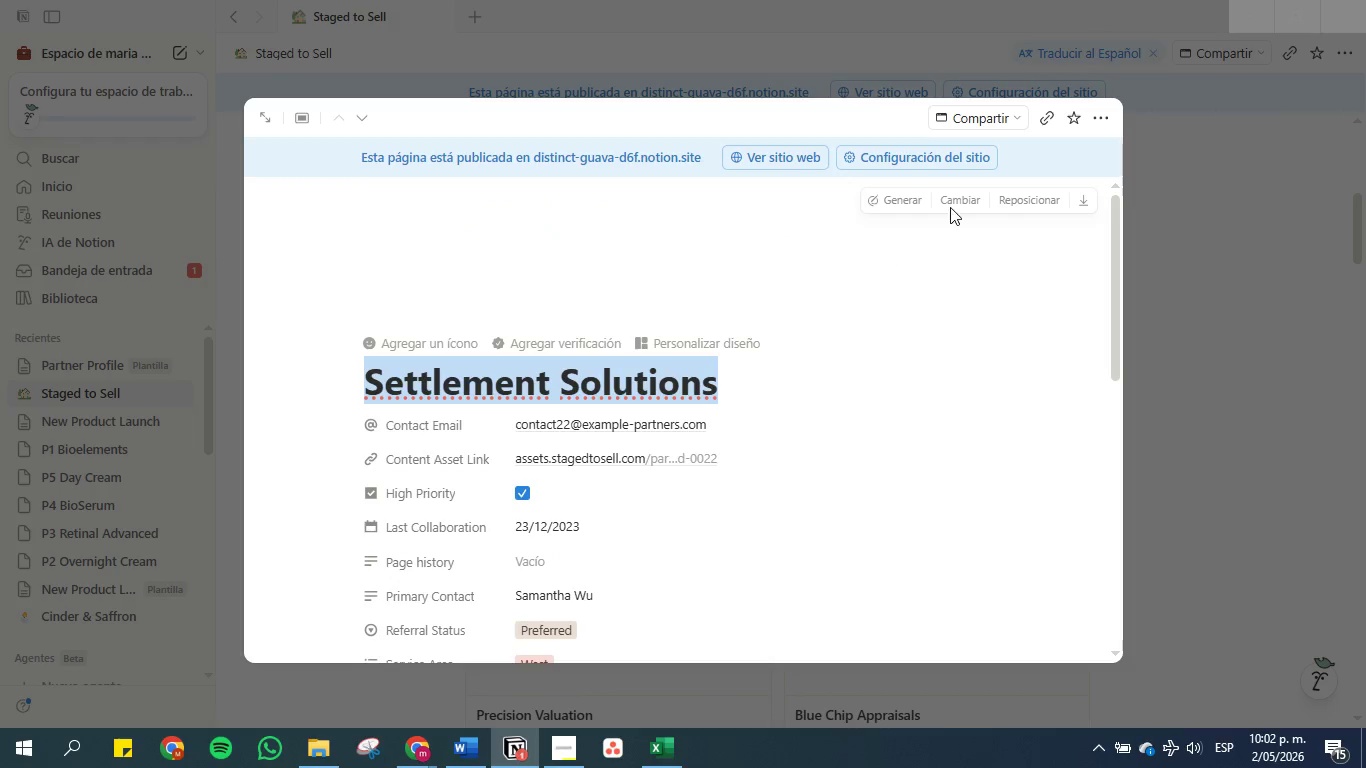 
left_click([950, 200])
 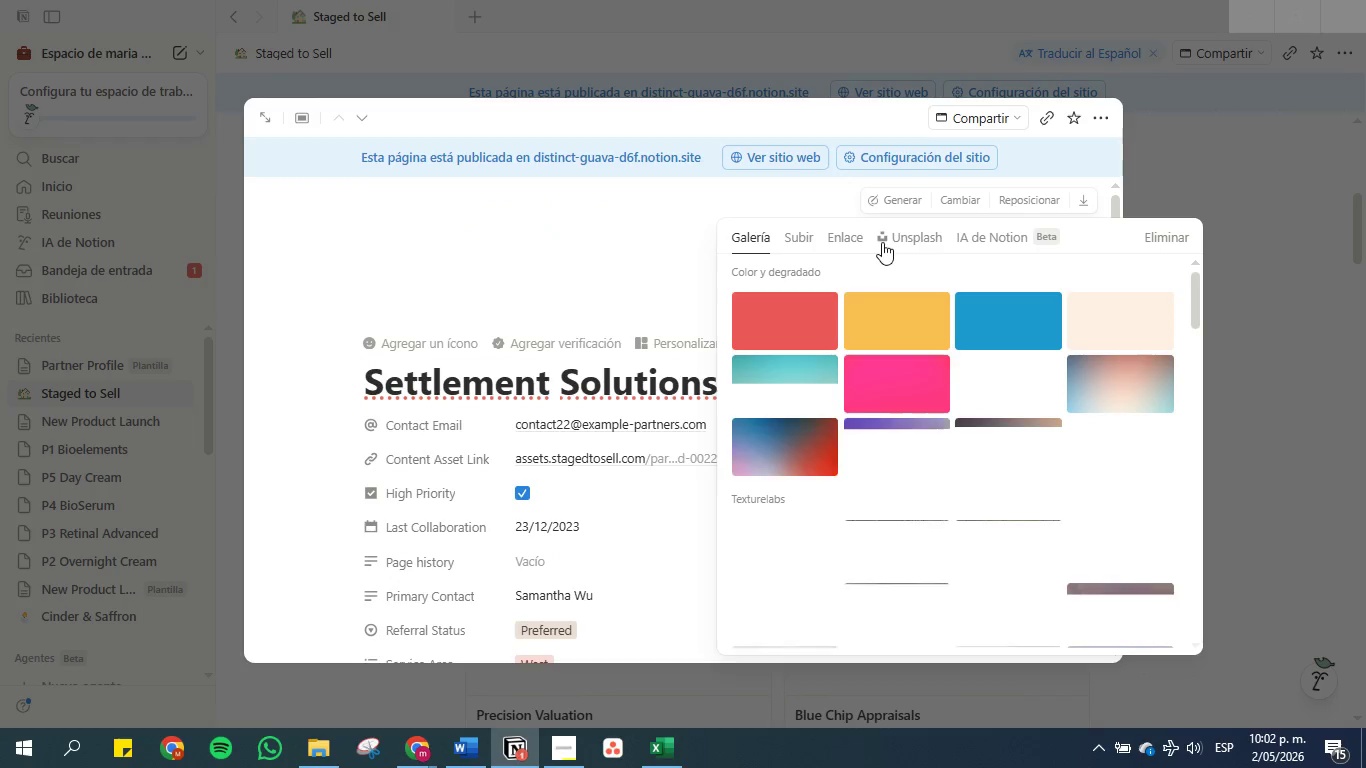 
left_click([898, 235])
 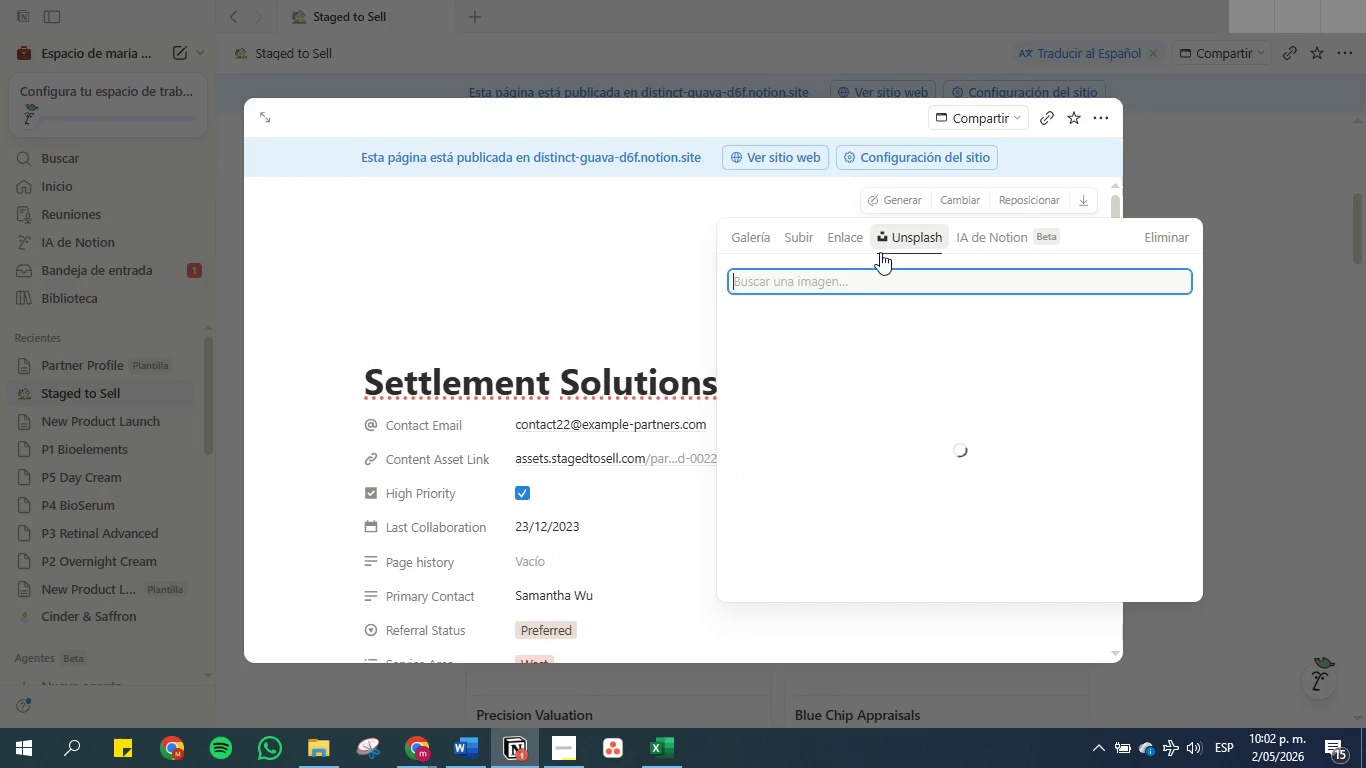 
left_click([846, 283])
 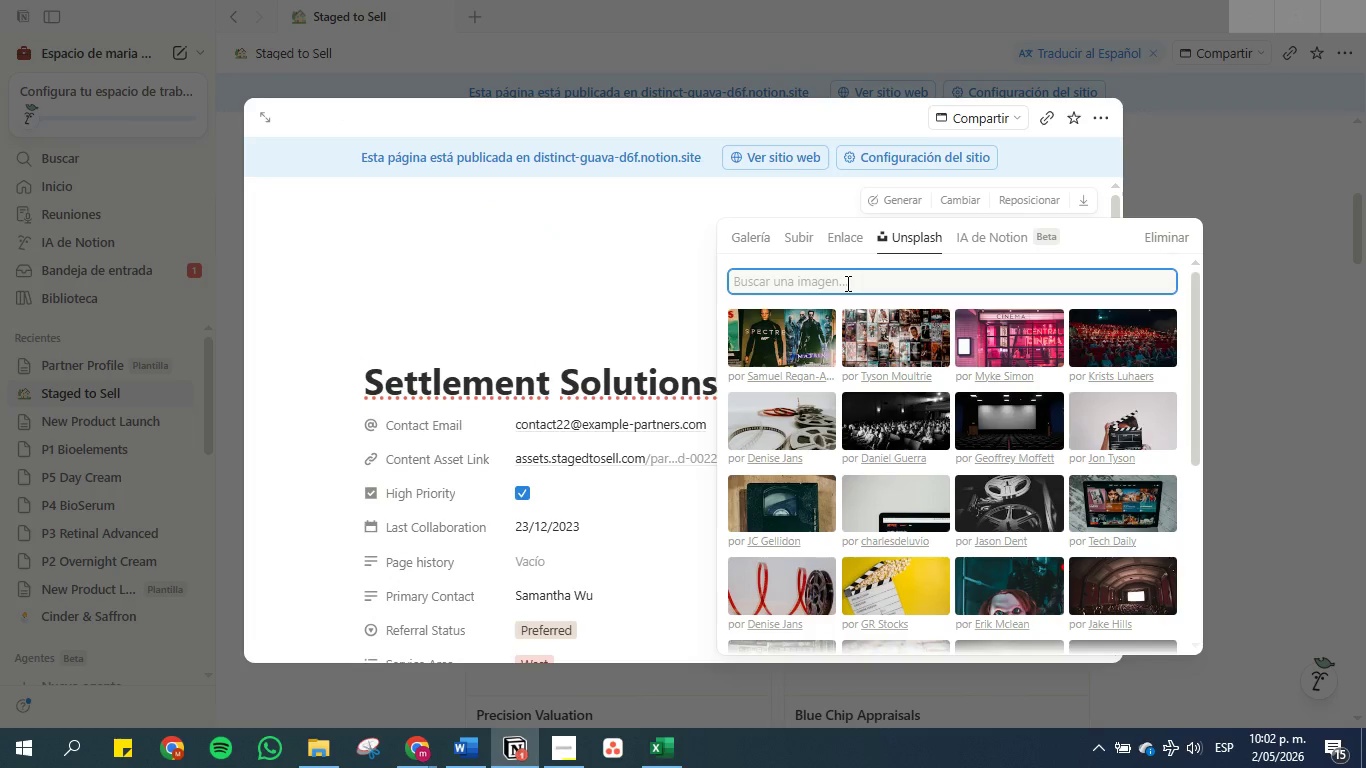 
key(Control+V)
 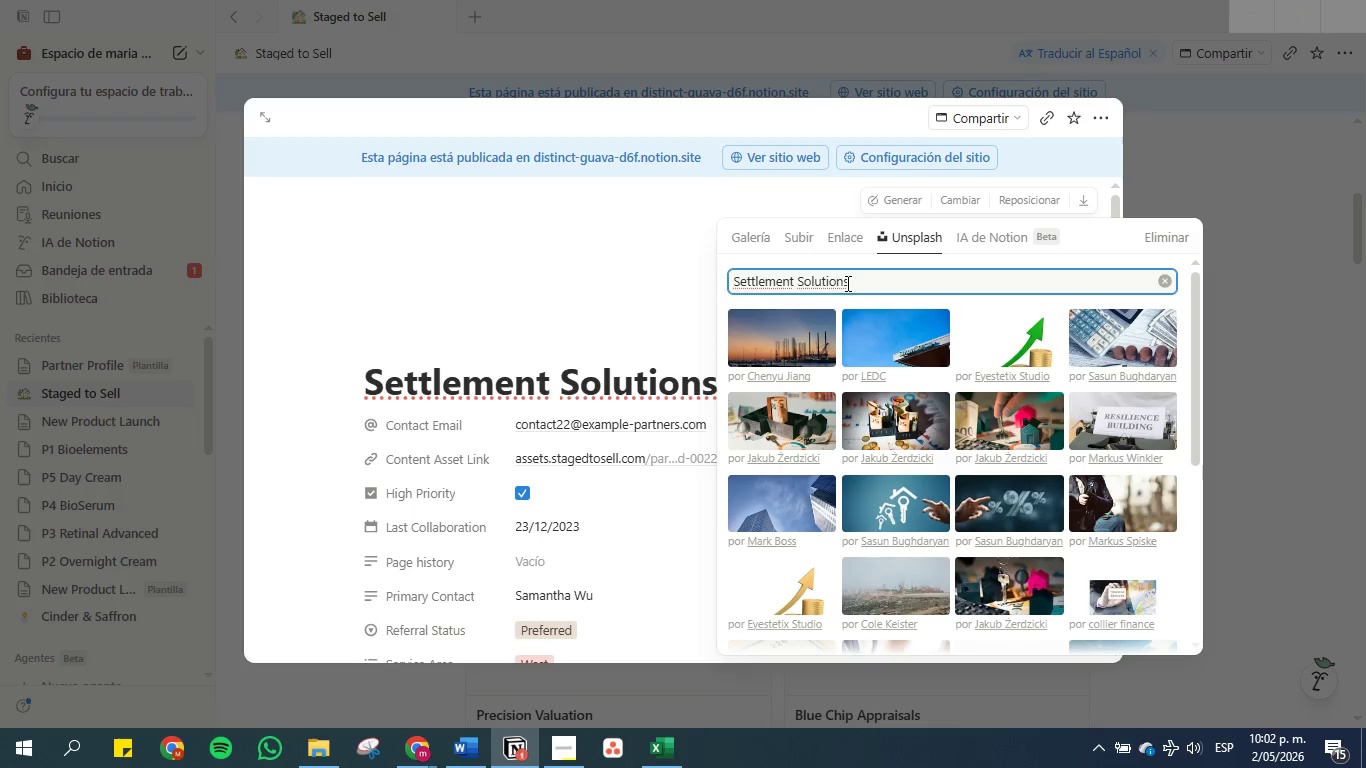 
wait(6.44)
 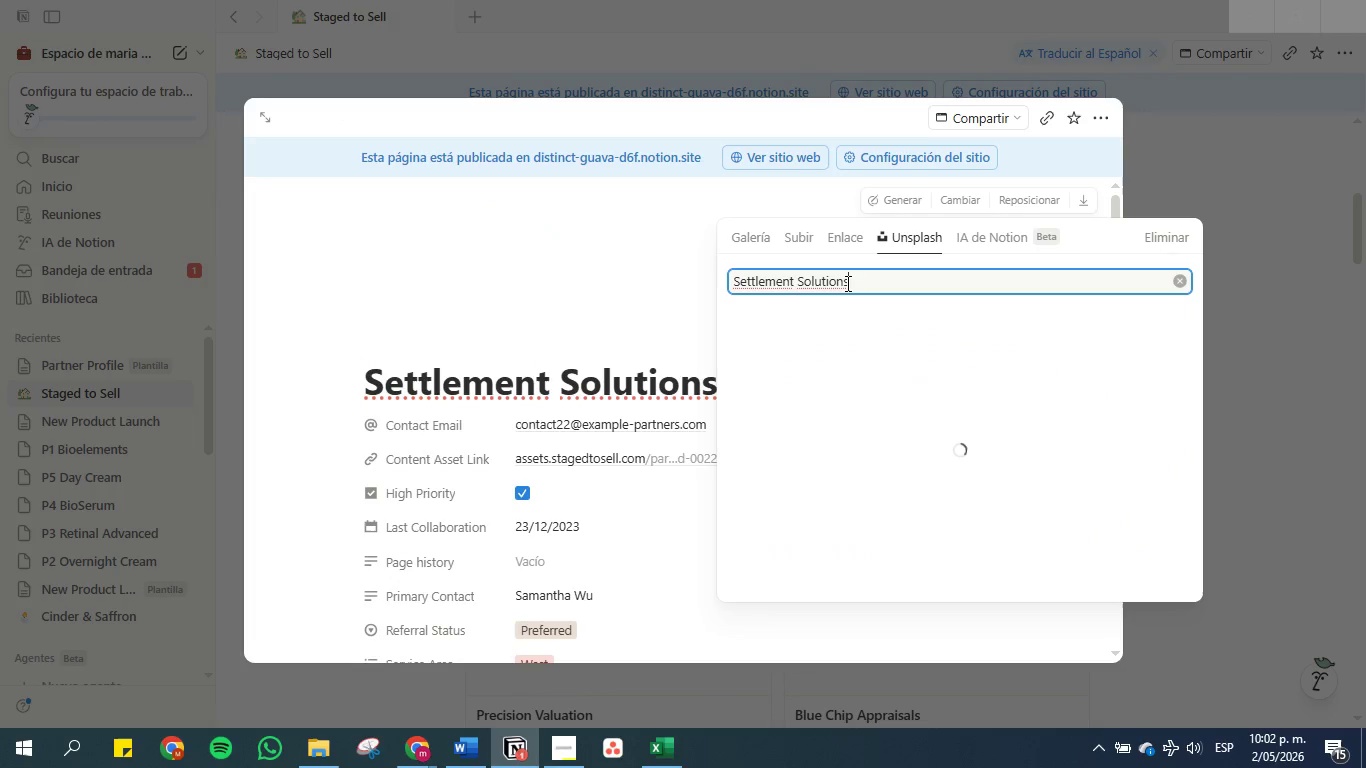 
left_click([786, 331])
 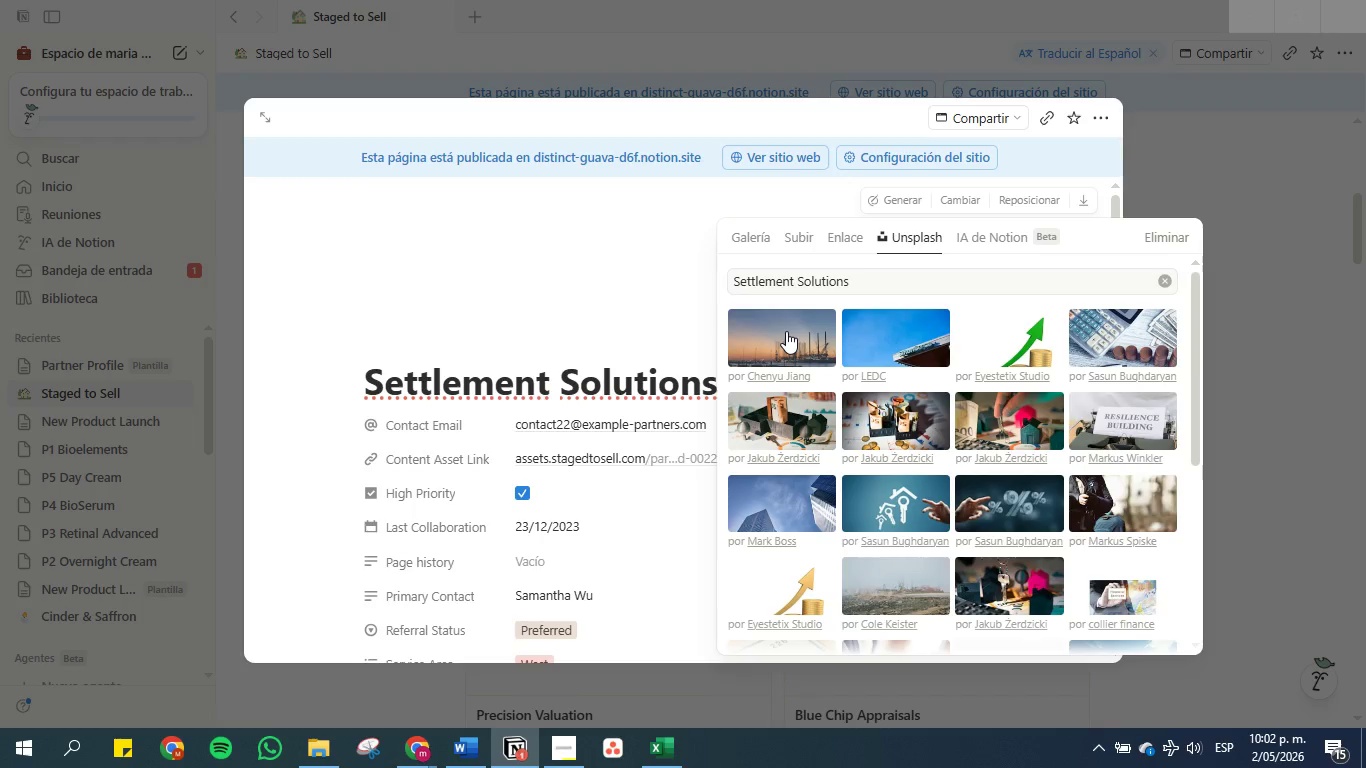 
left_click([786, 331])
 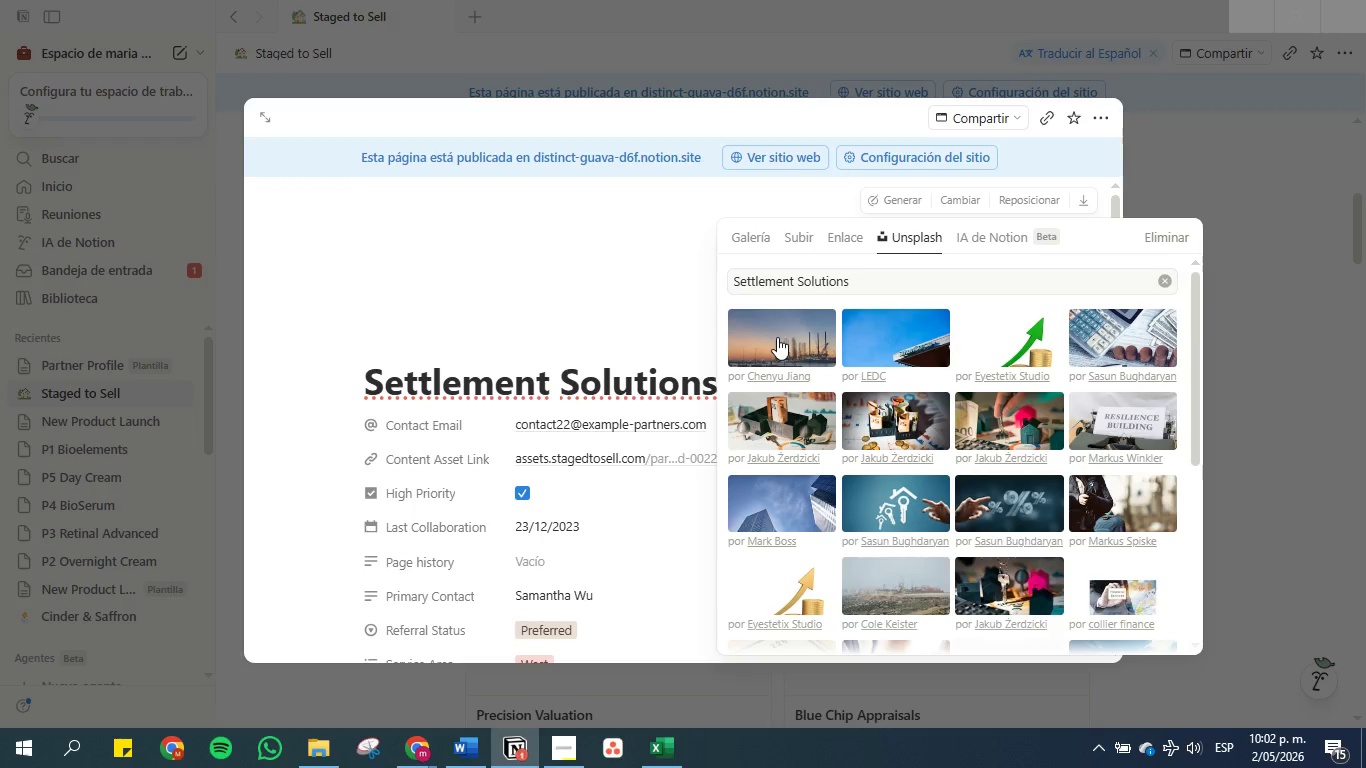 
left_click([775, 336])
 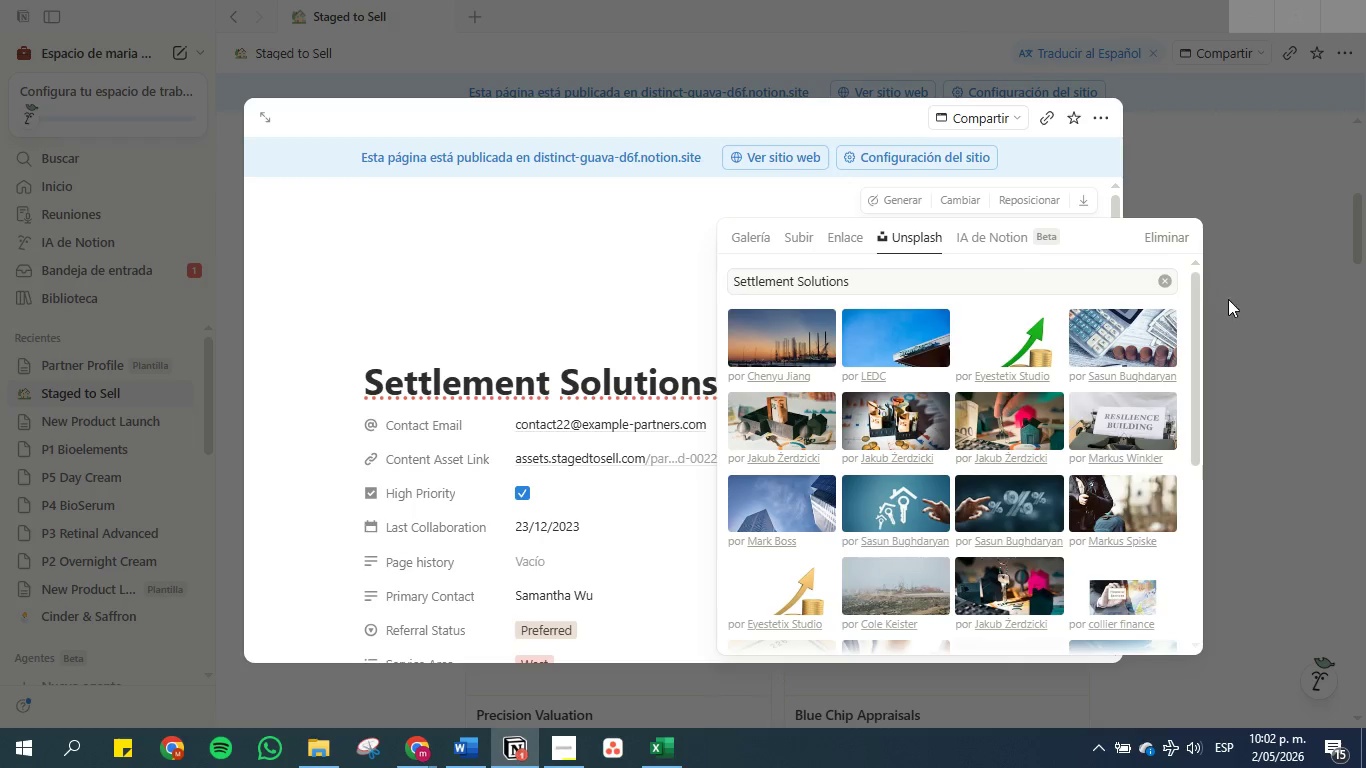 
left_click([1232, 302])
 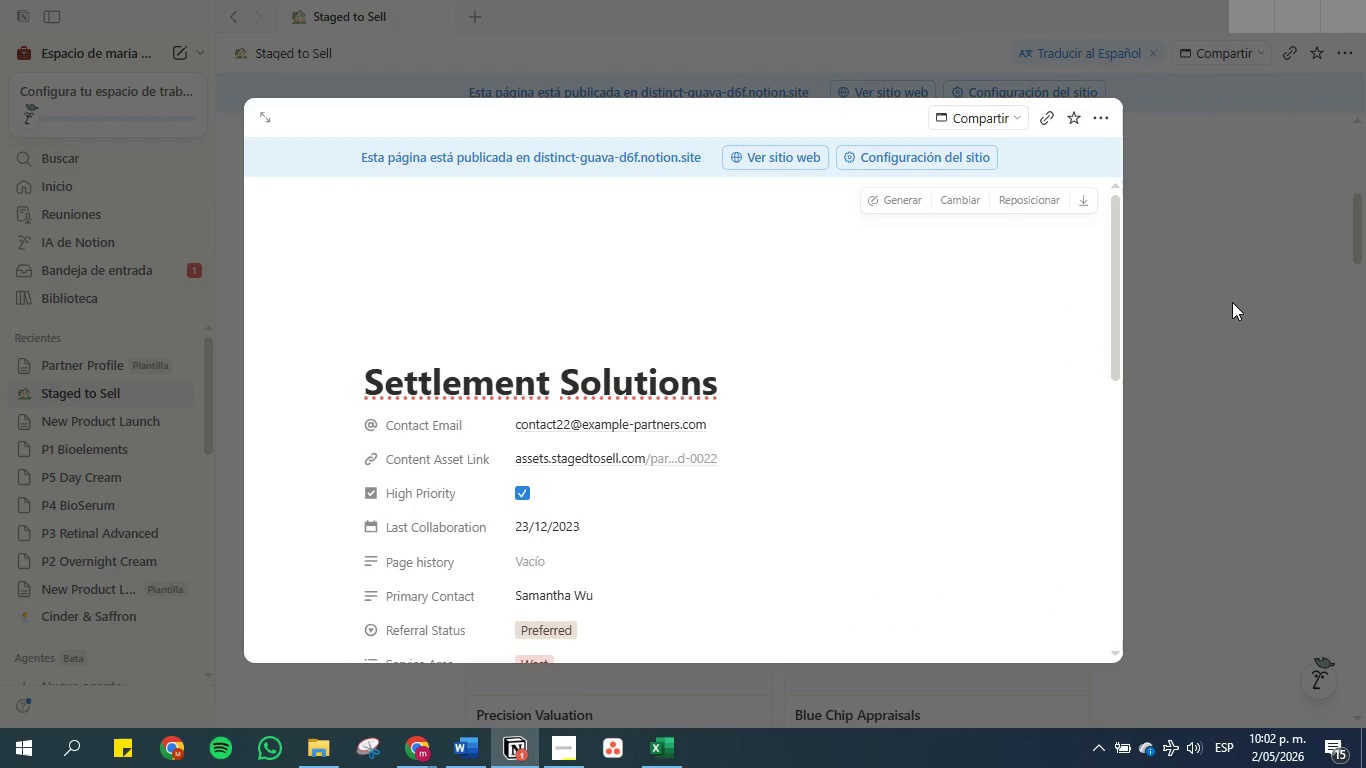 
left_click([1232, 302])
 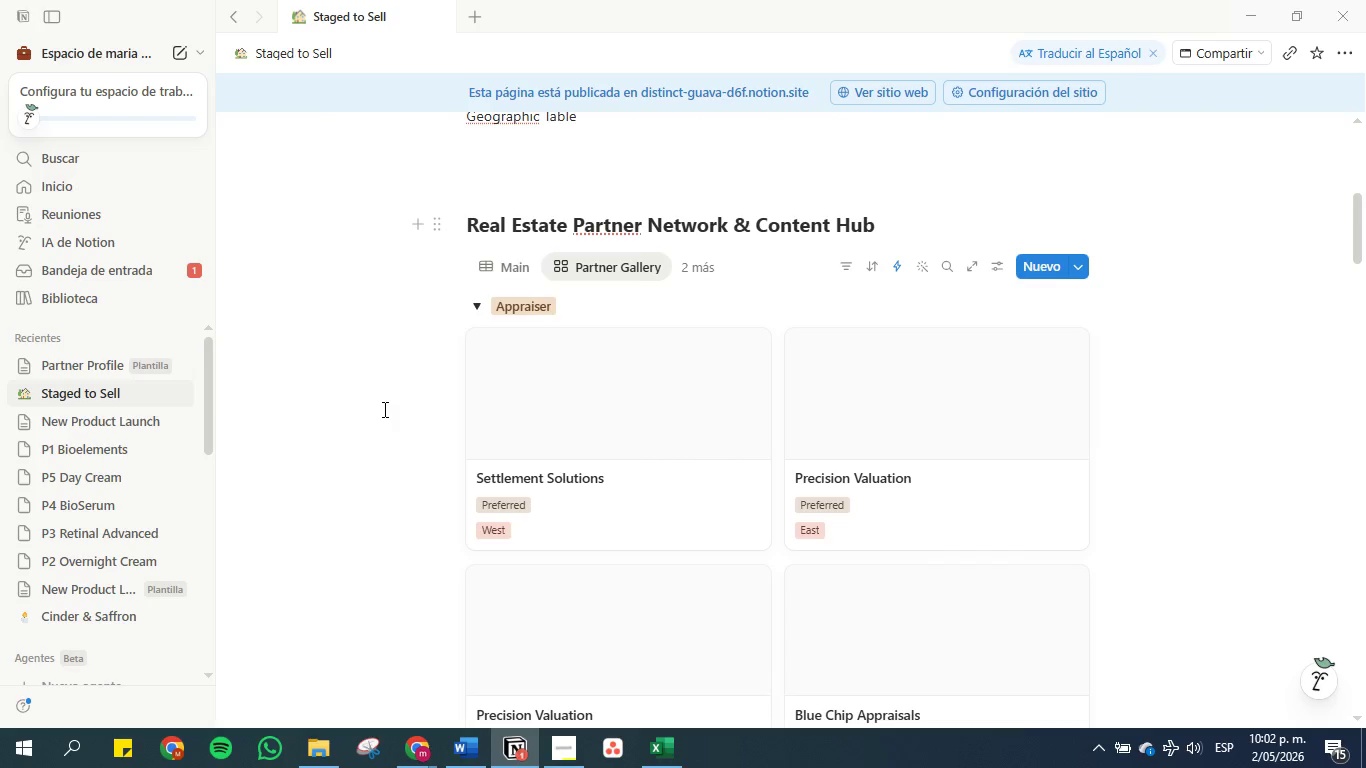 
left_click([899, 402])
 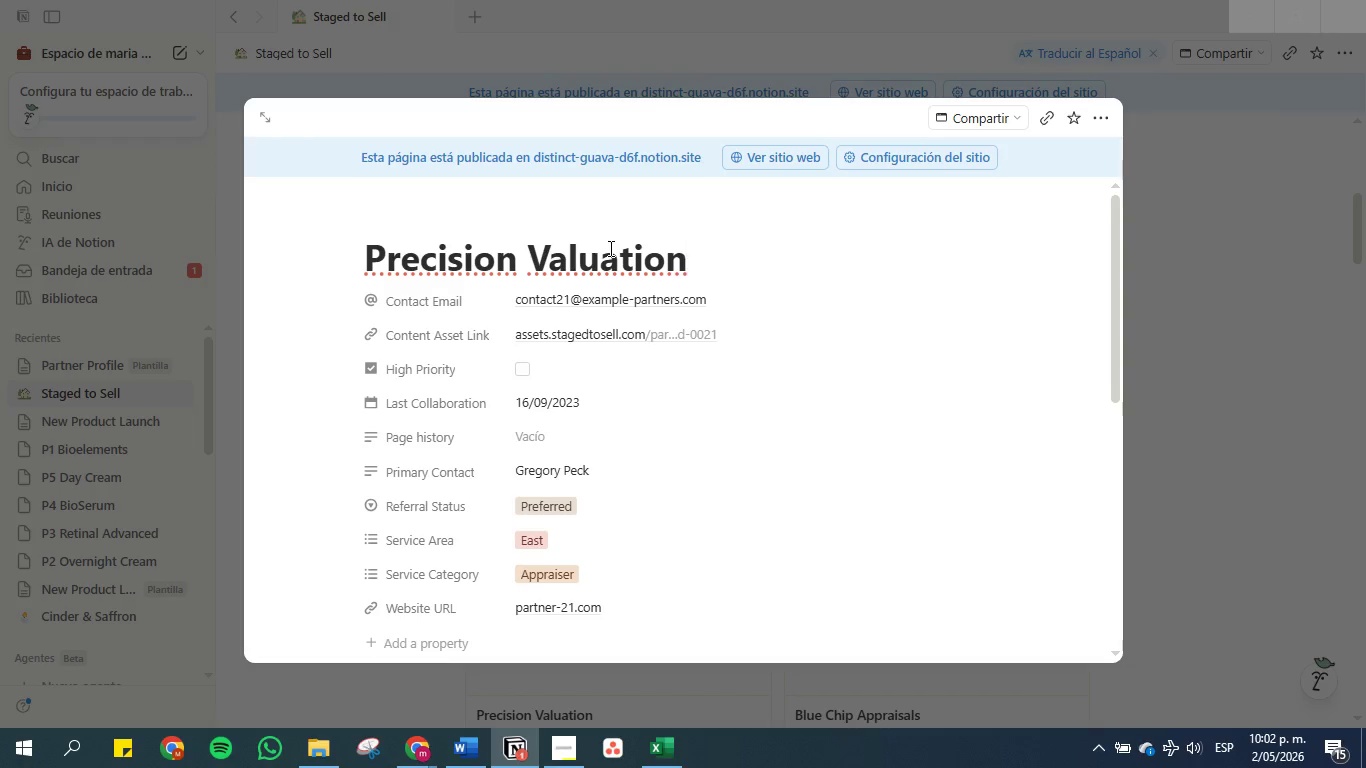 
double_click([609, 248])
 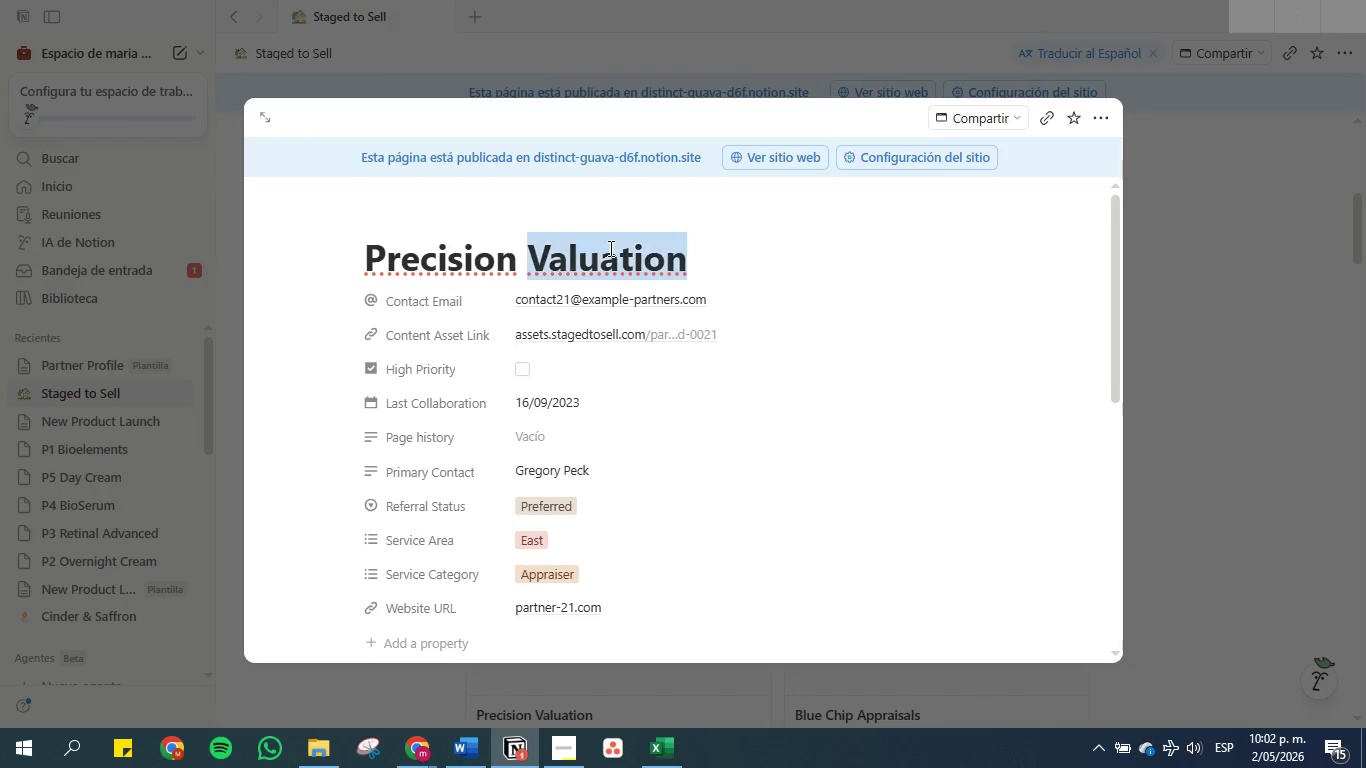 
triple_click([609, 248])
 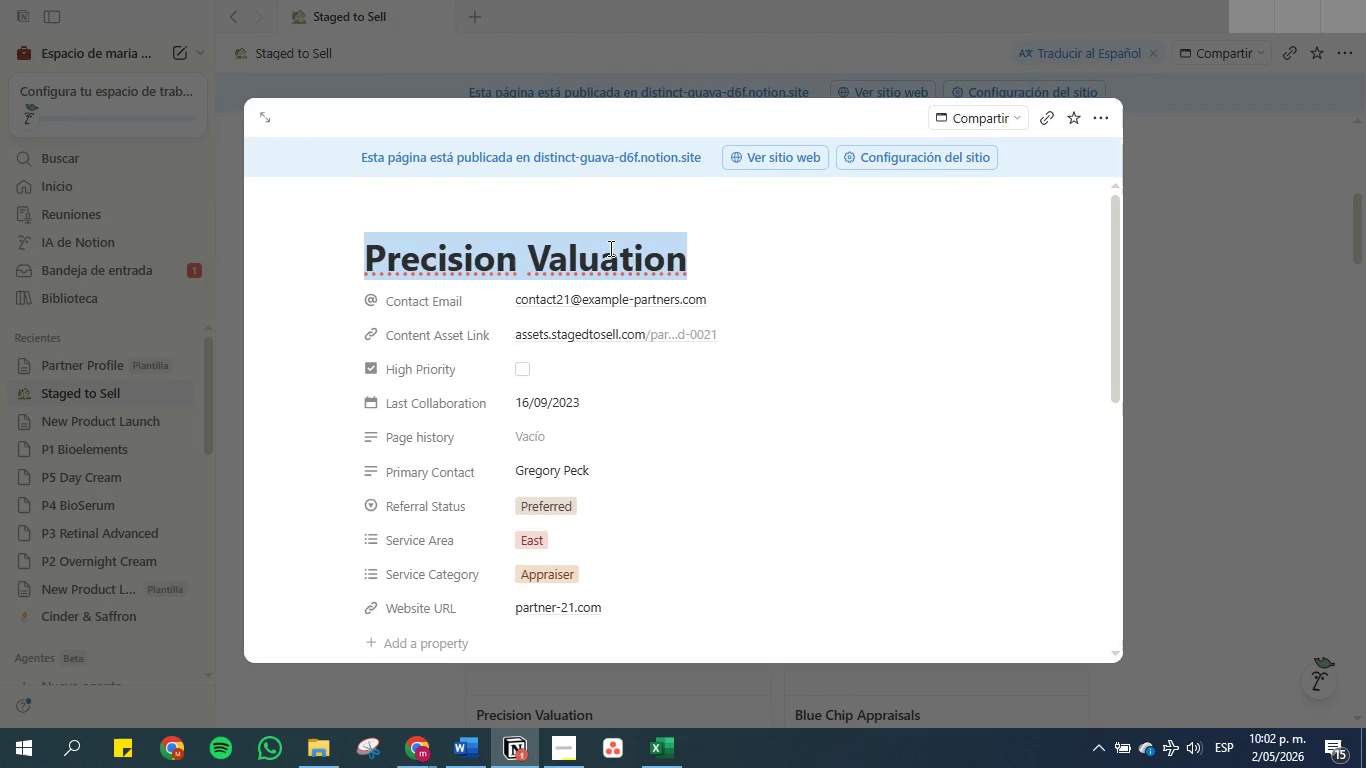 
key(Control+C)
 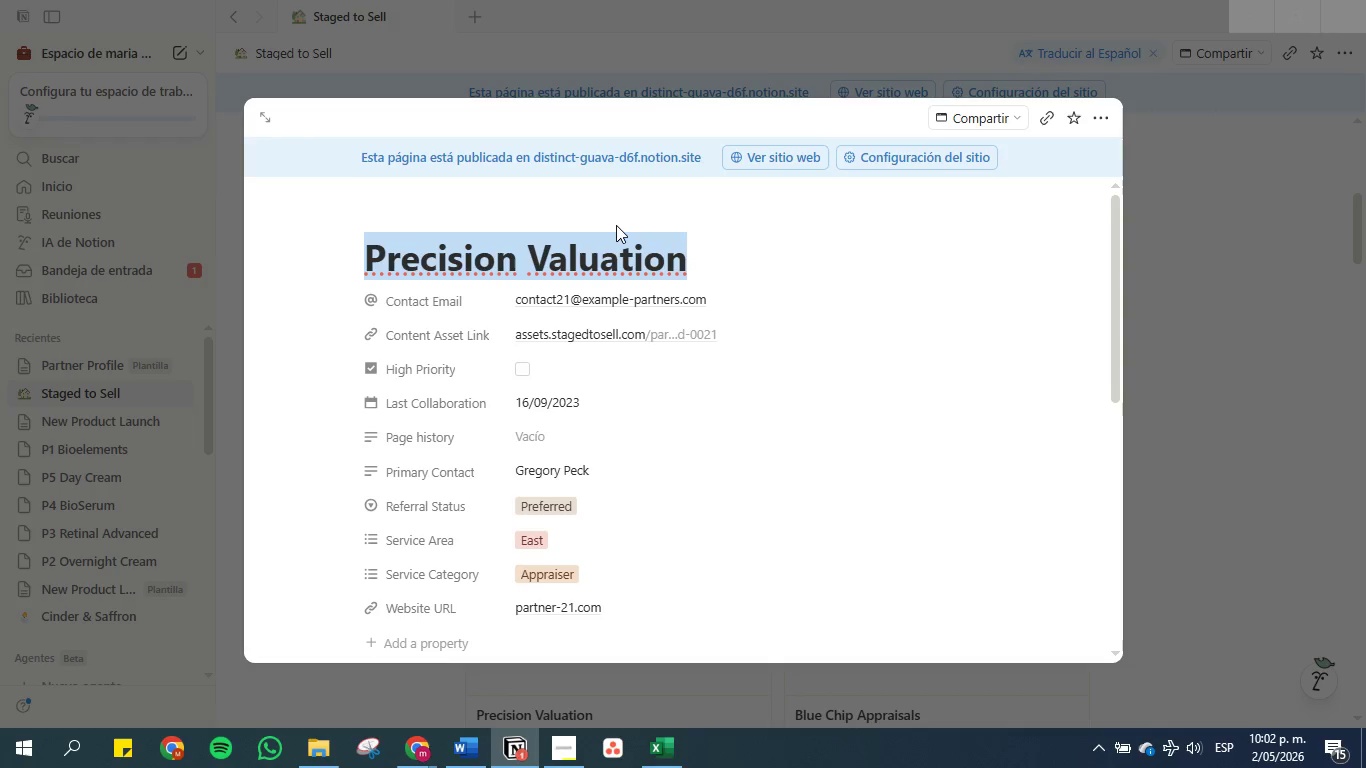 
left_click([567, 223])
 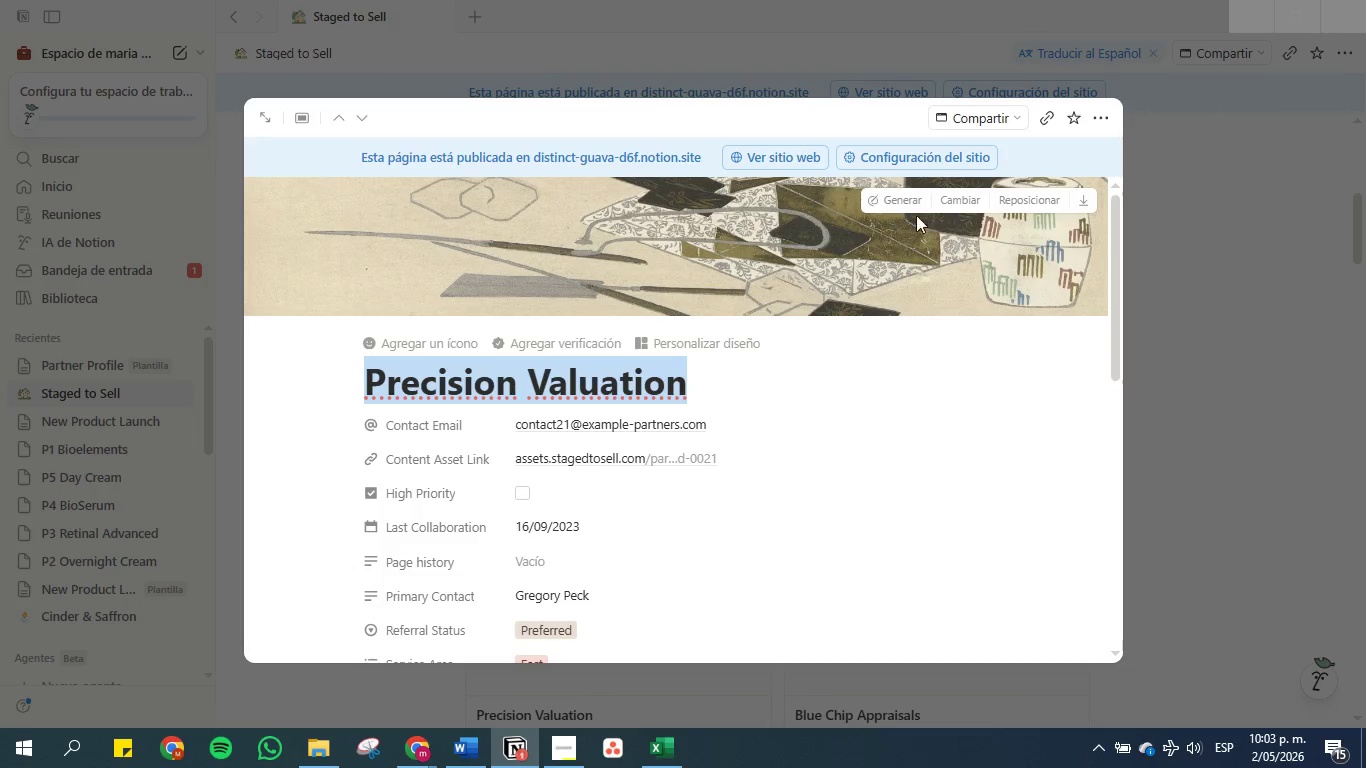 
scroll: coordinate [616, 225], scroll_direction: up, amount: 3.0
 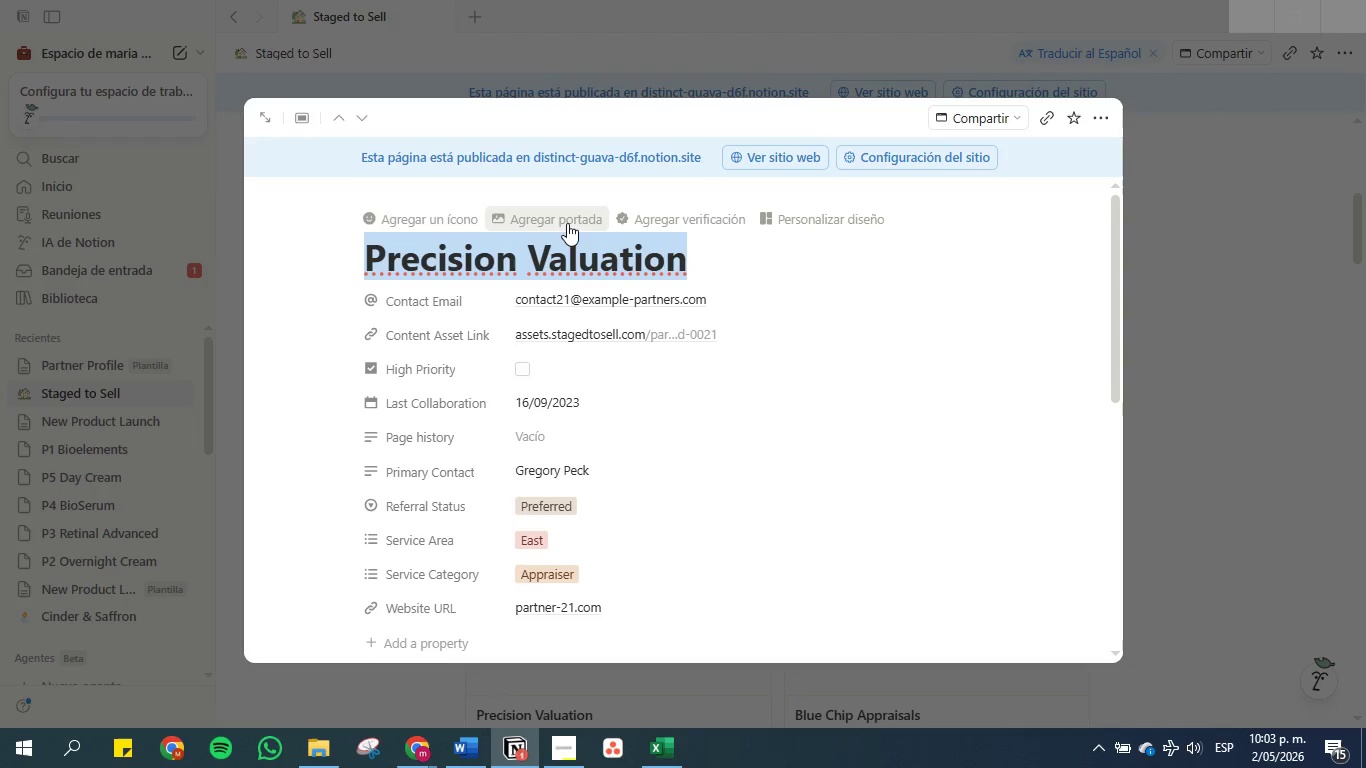 
left_click([956, 198])
 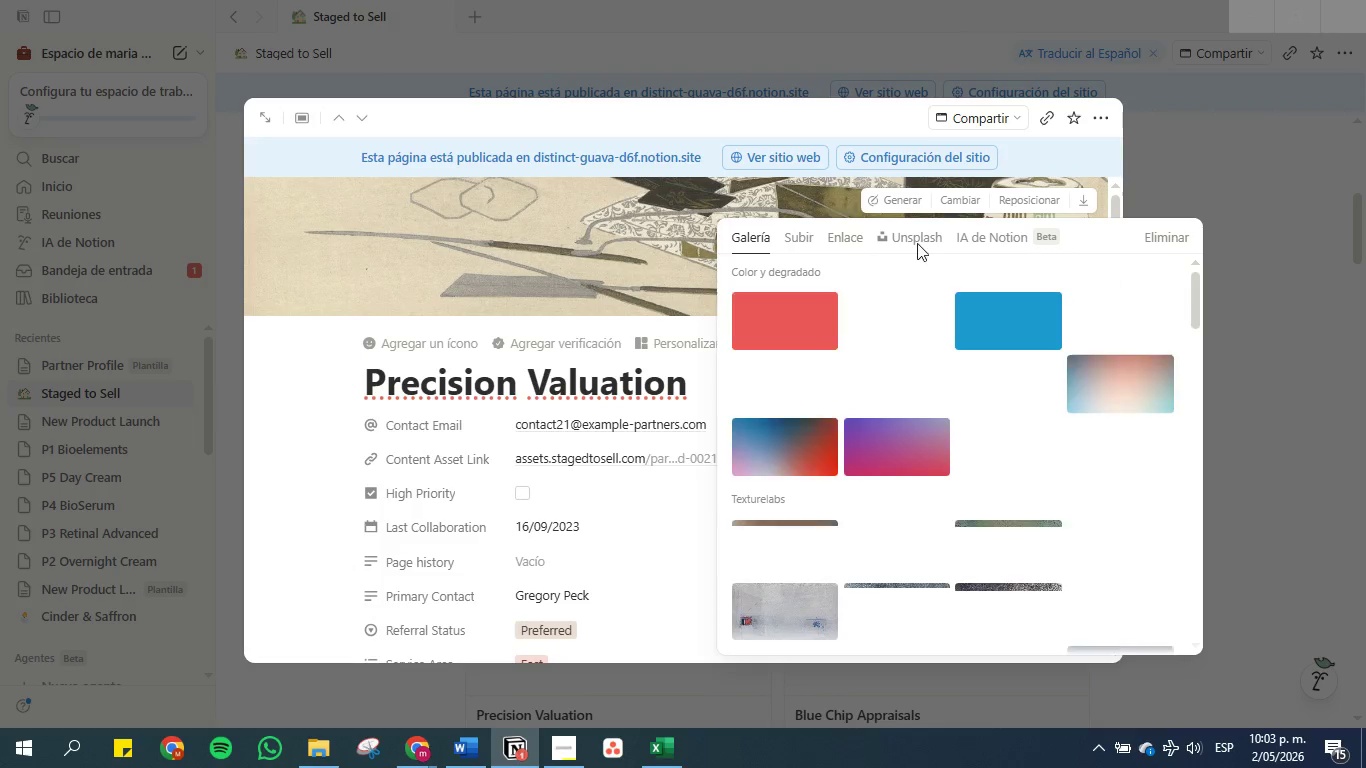 
left_click([909, 234])
 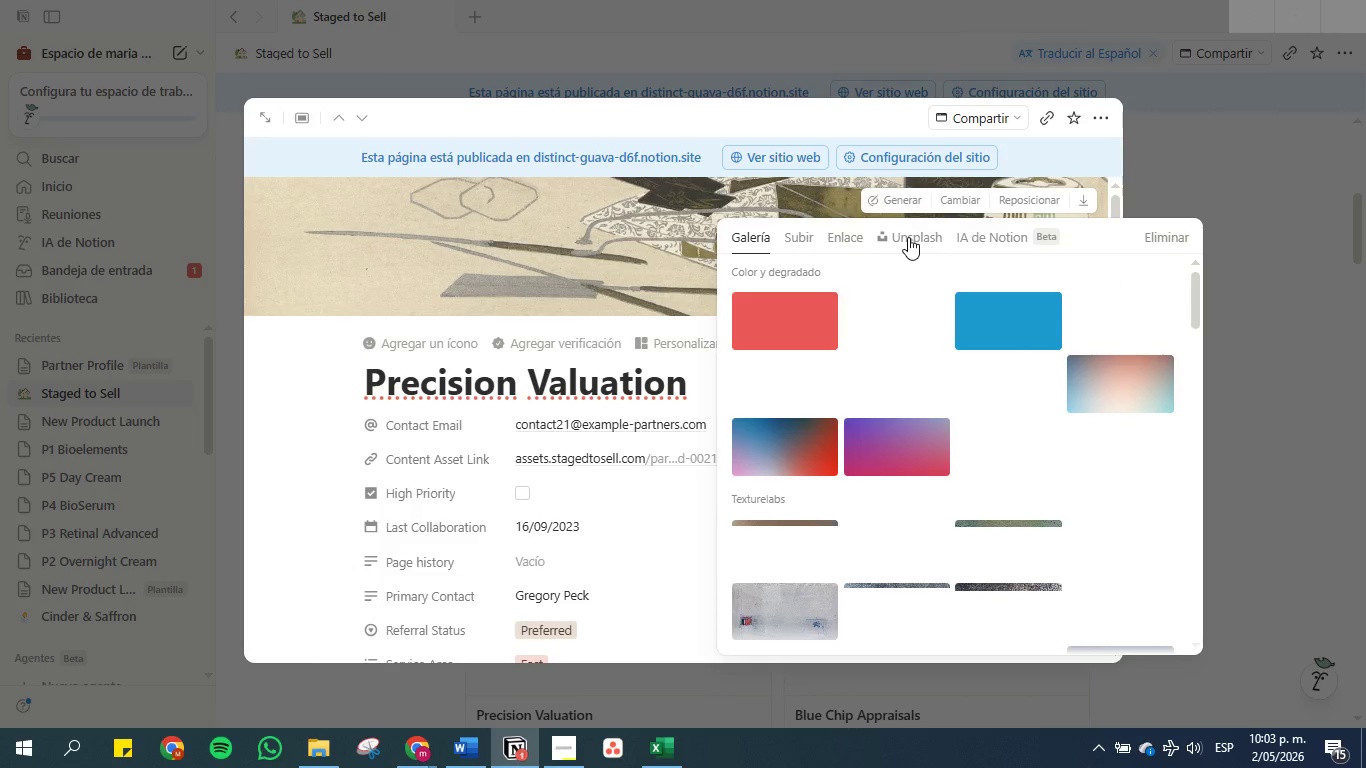 
left_click([908, 237])
 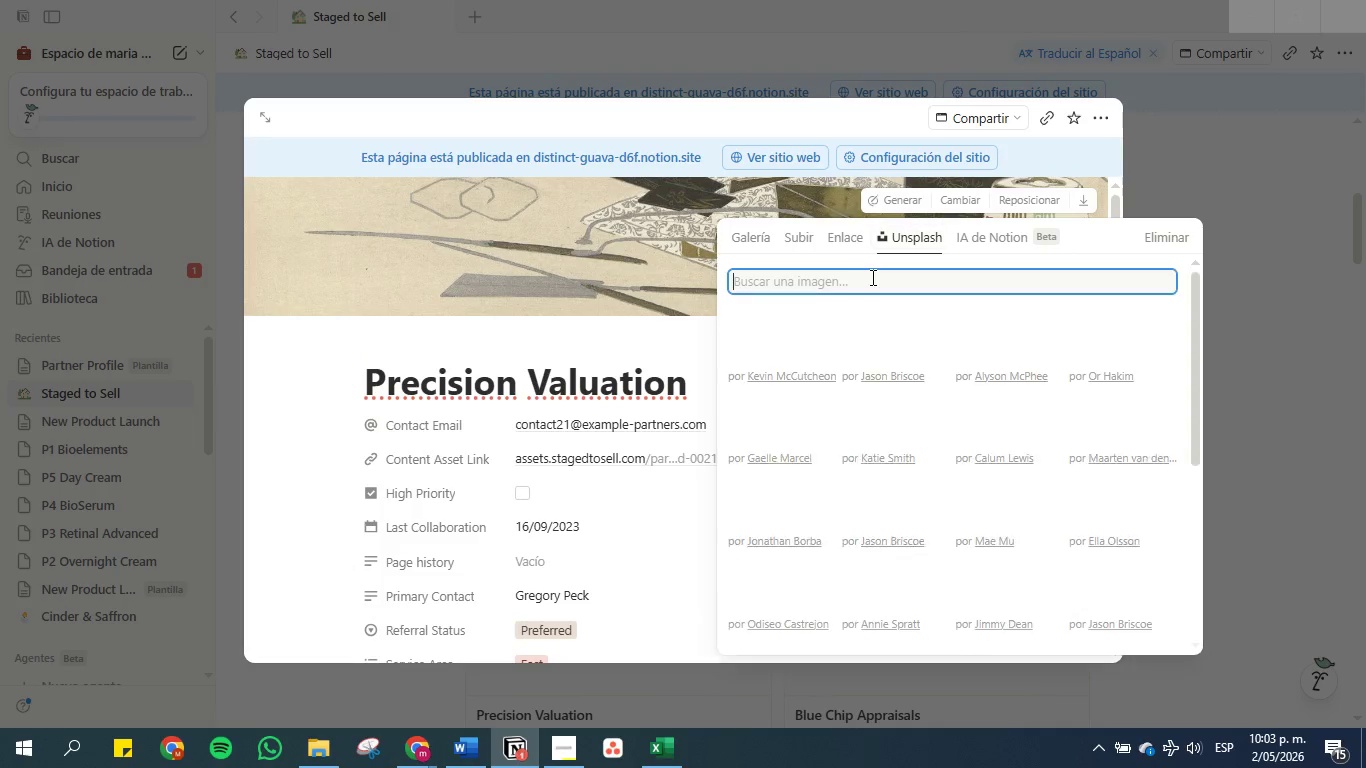 
left_click([871, 280])
 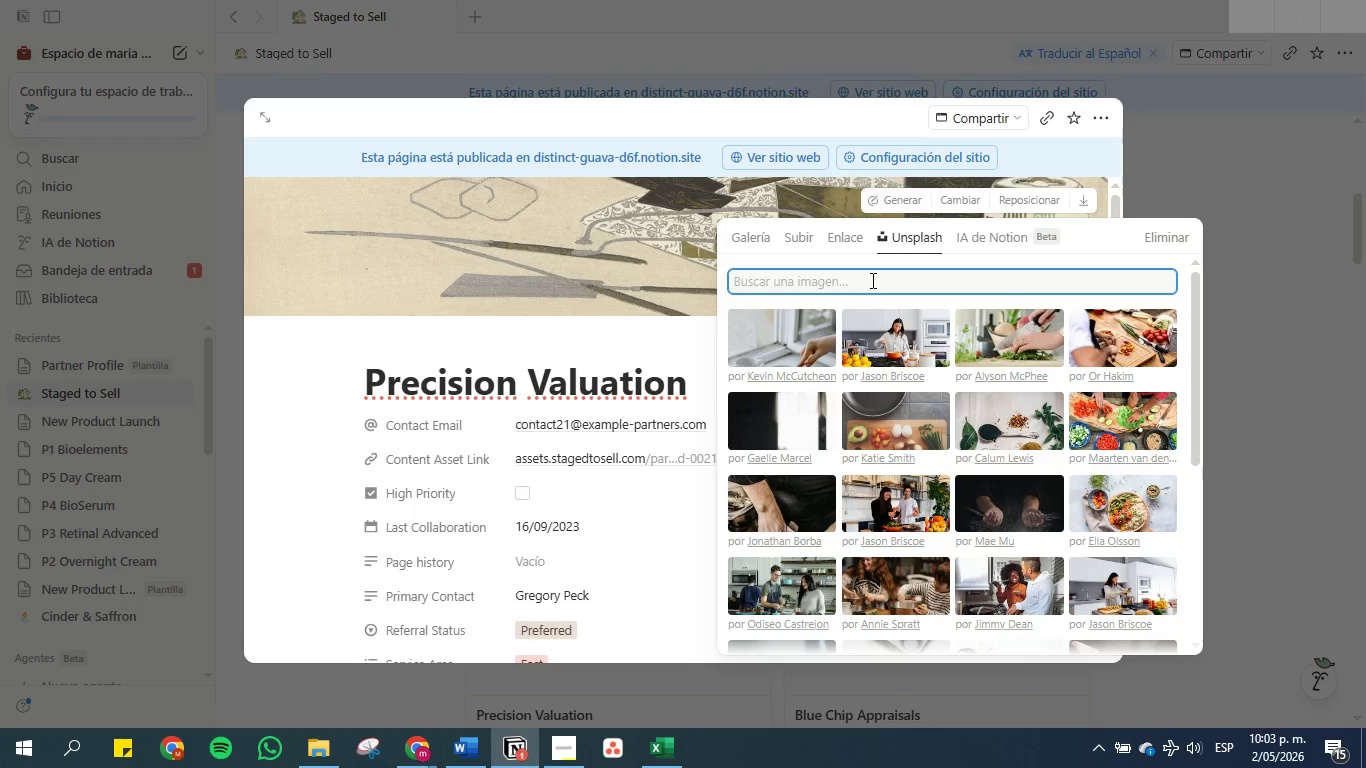 
key(Control+V)
 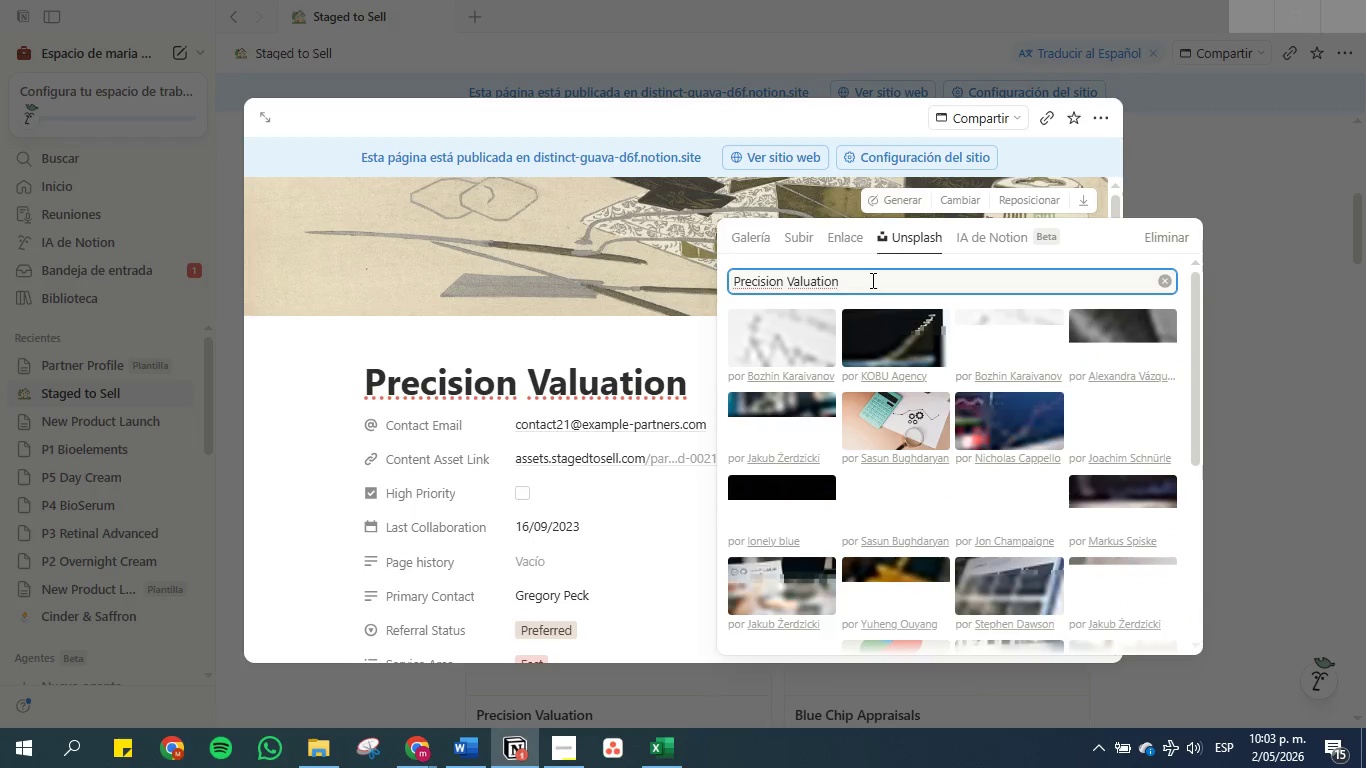 
left_click([870, 431])
 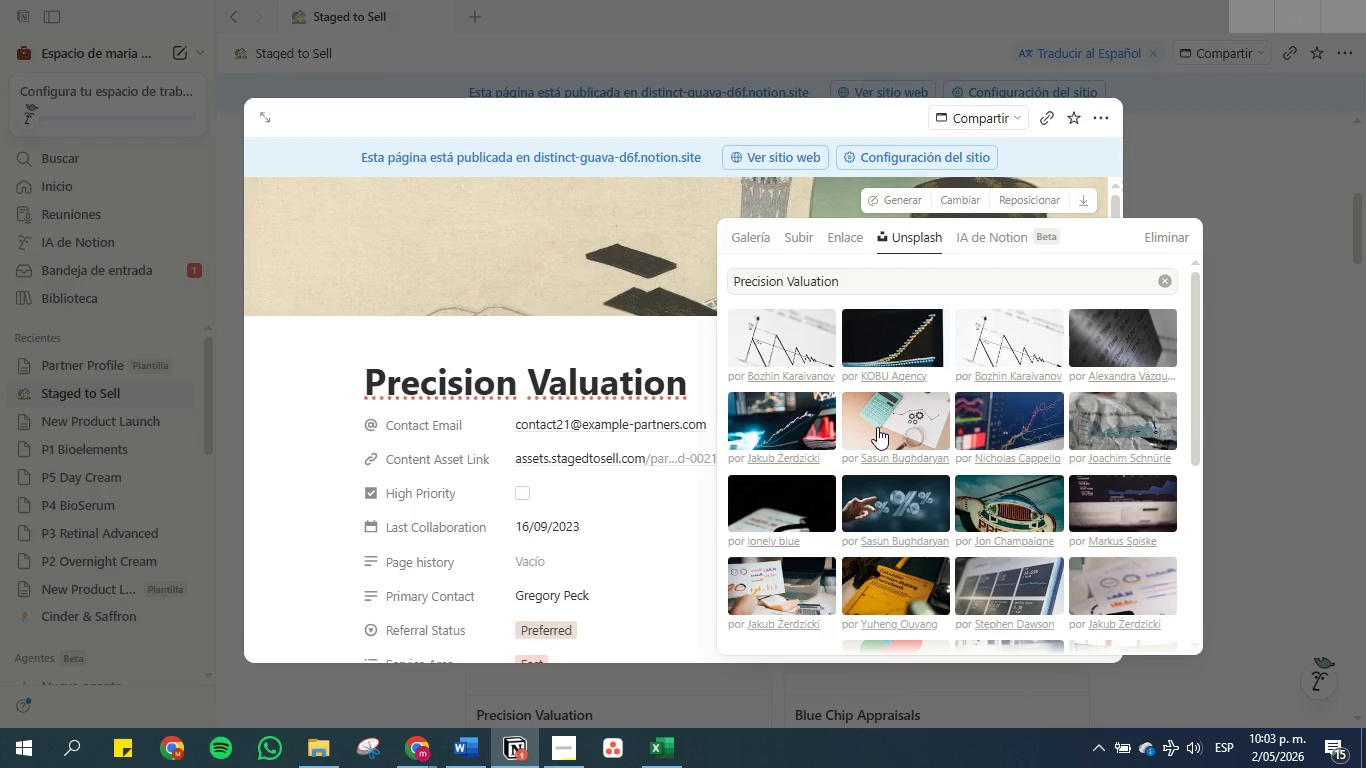 
double_click([877, 427])
 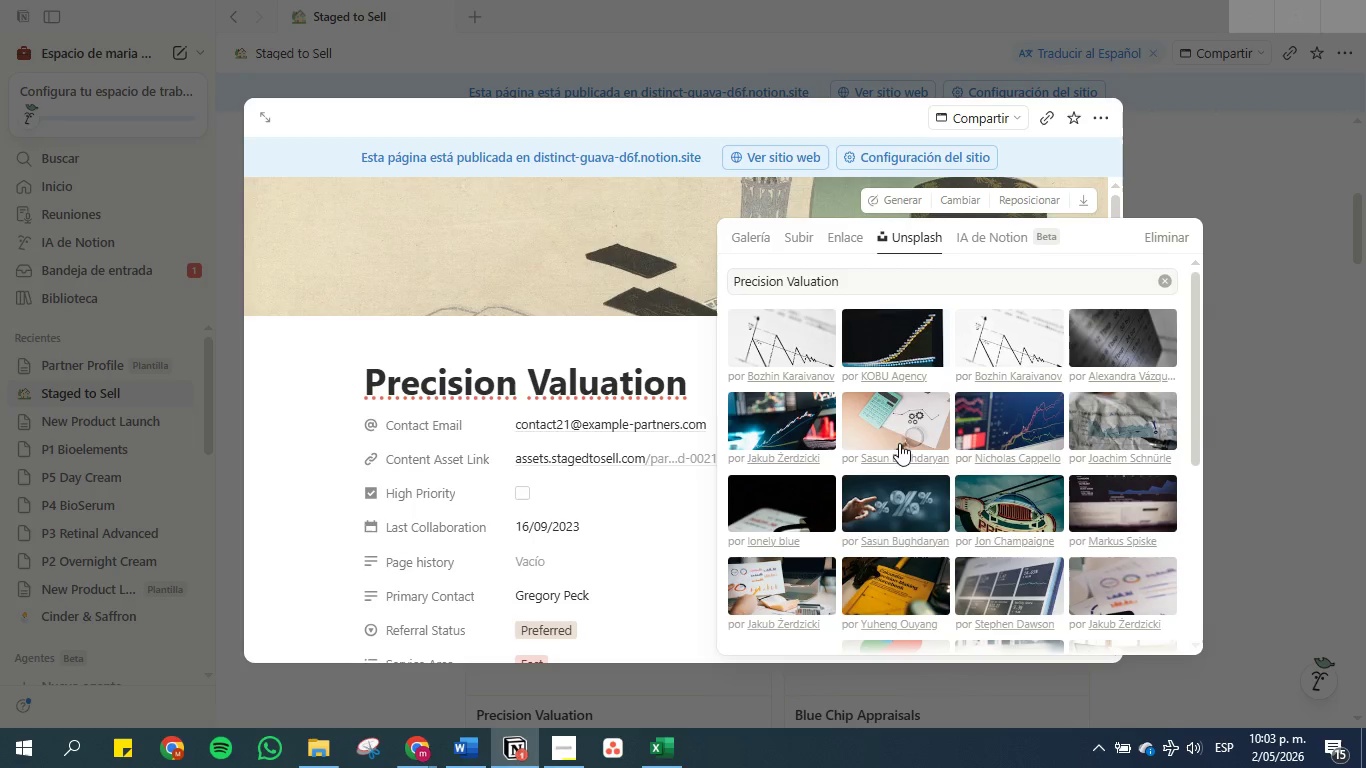 
double_click([894, 407])
 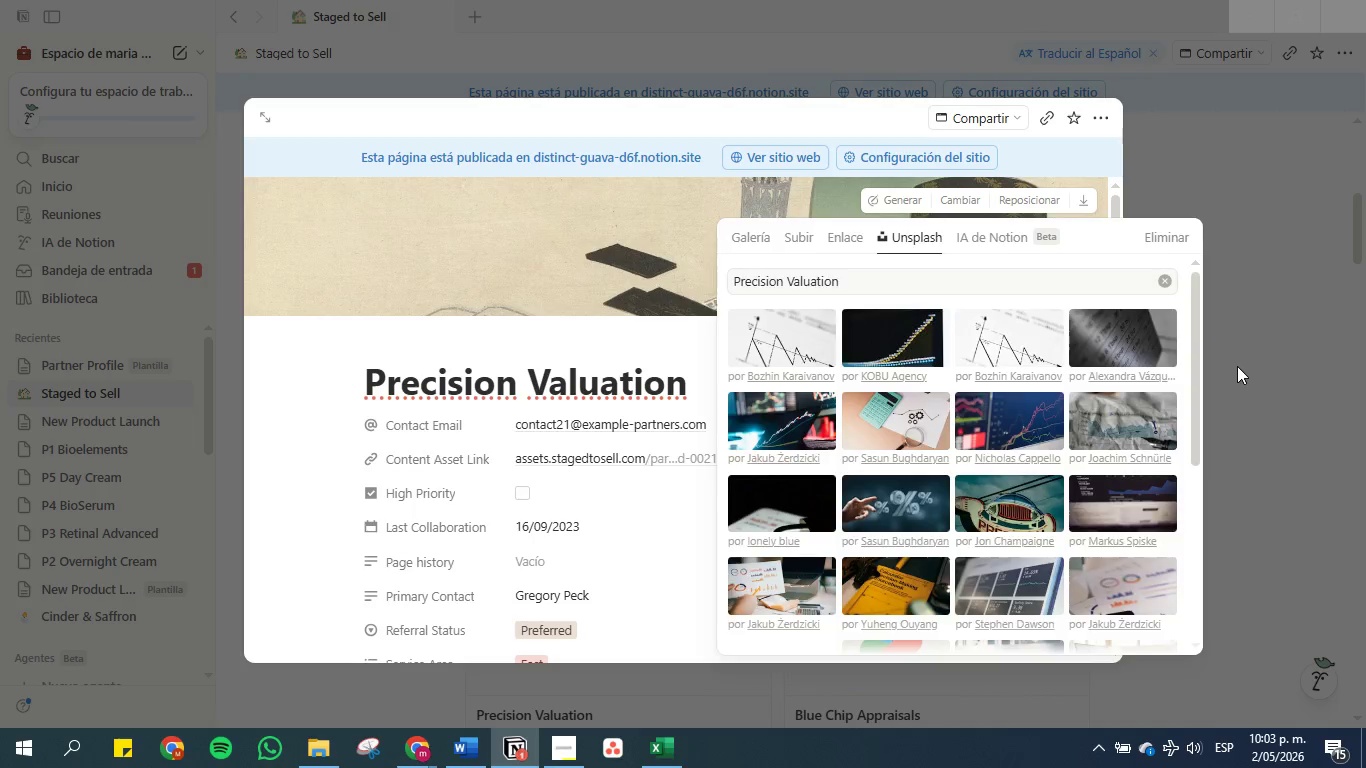 
double_click([1237, 366])
 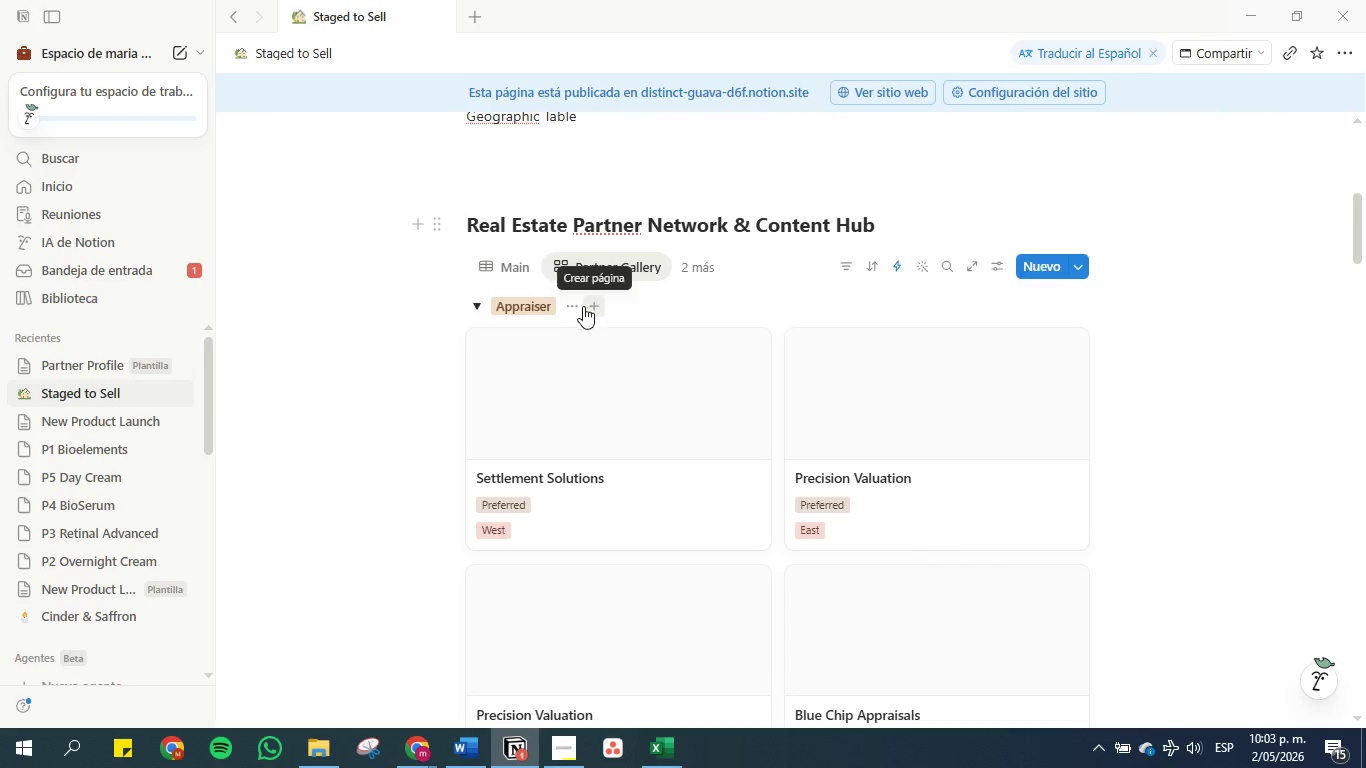 
wait(6.55)
 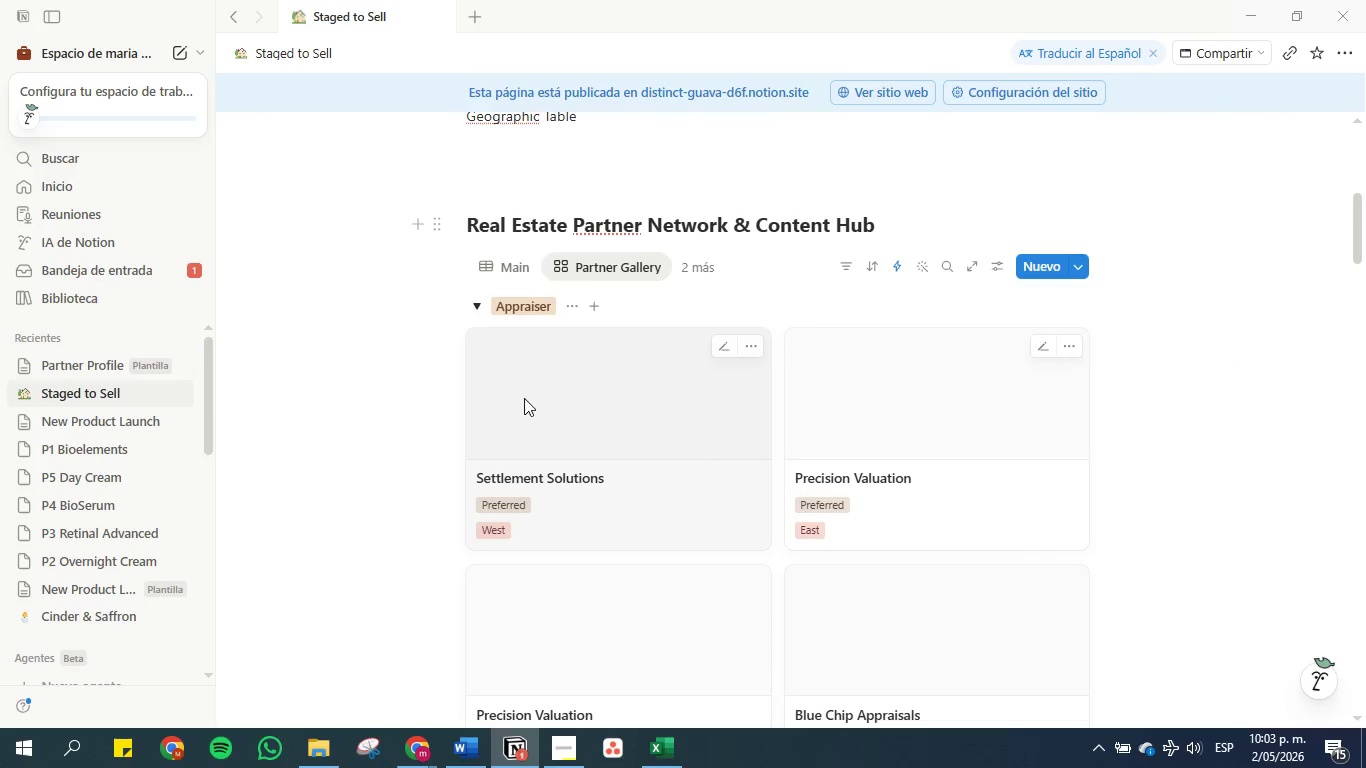 
left_click([995, 266])
 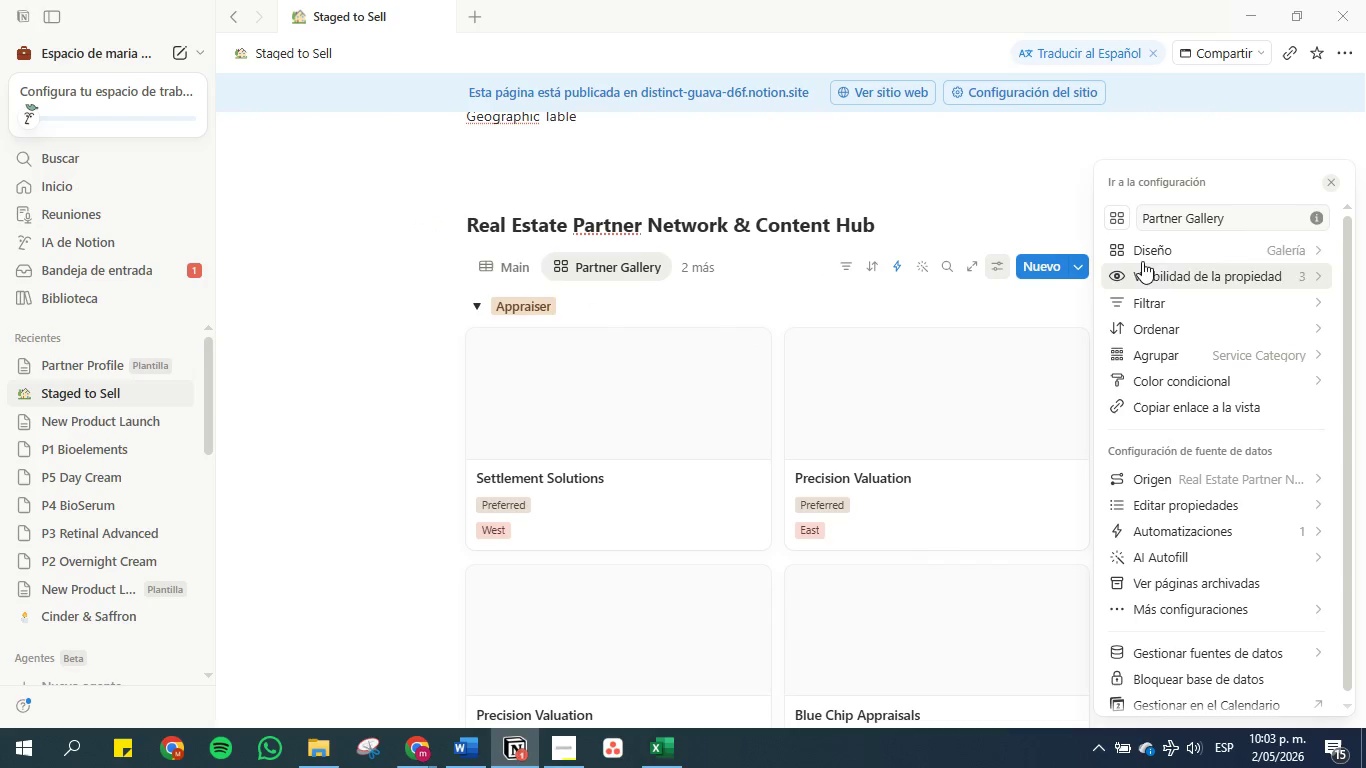 
left_click([1142, 248])
 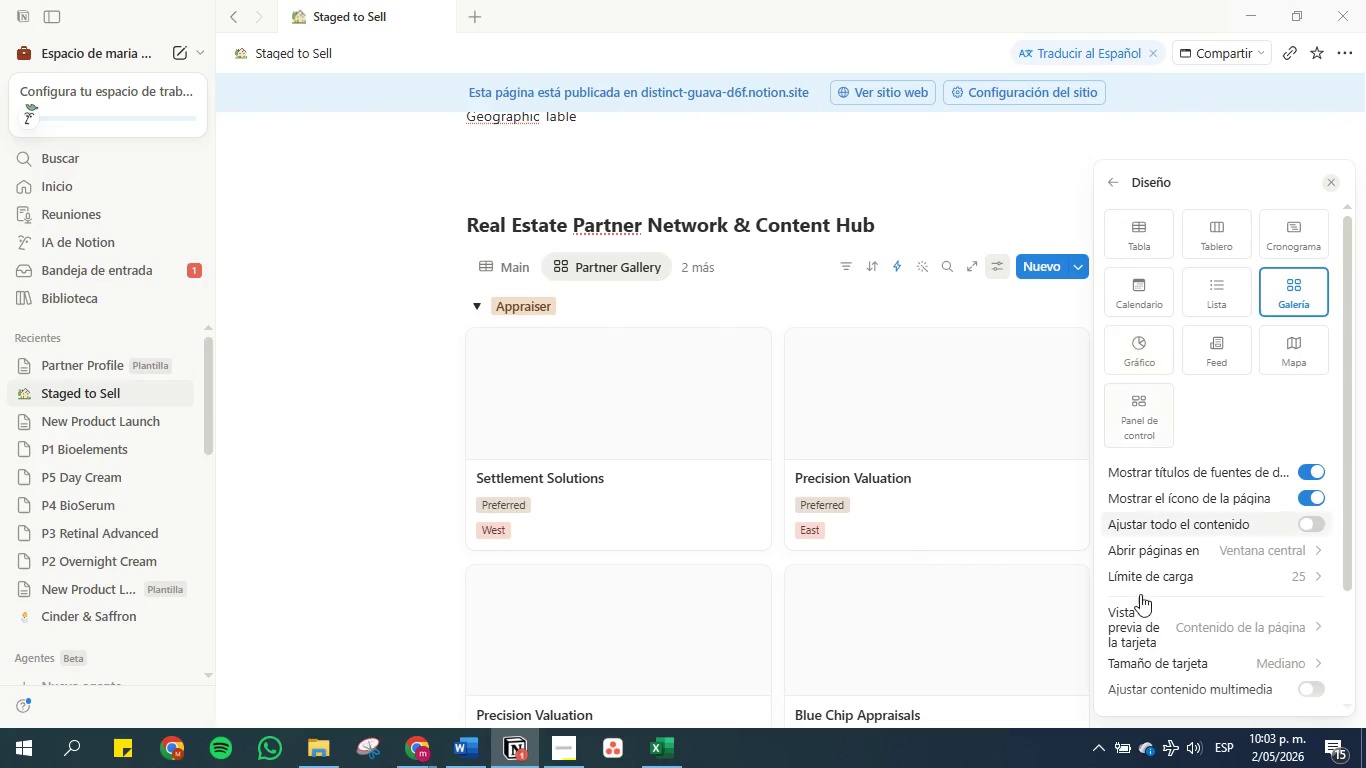 
scroll: coordinate [1172, 622], scroll_direction: down, amount: 2.0
 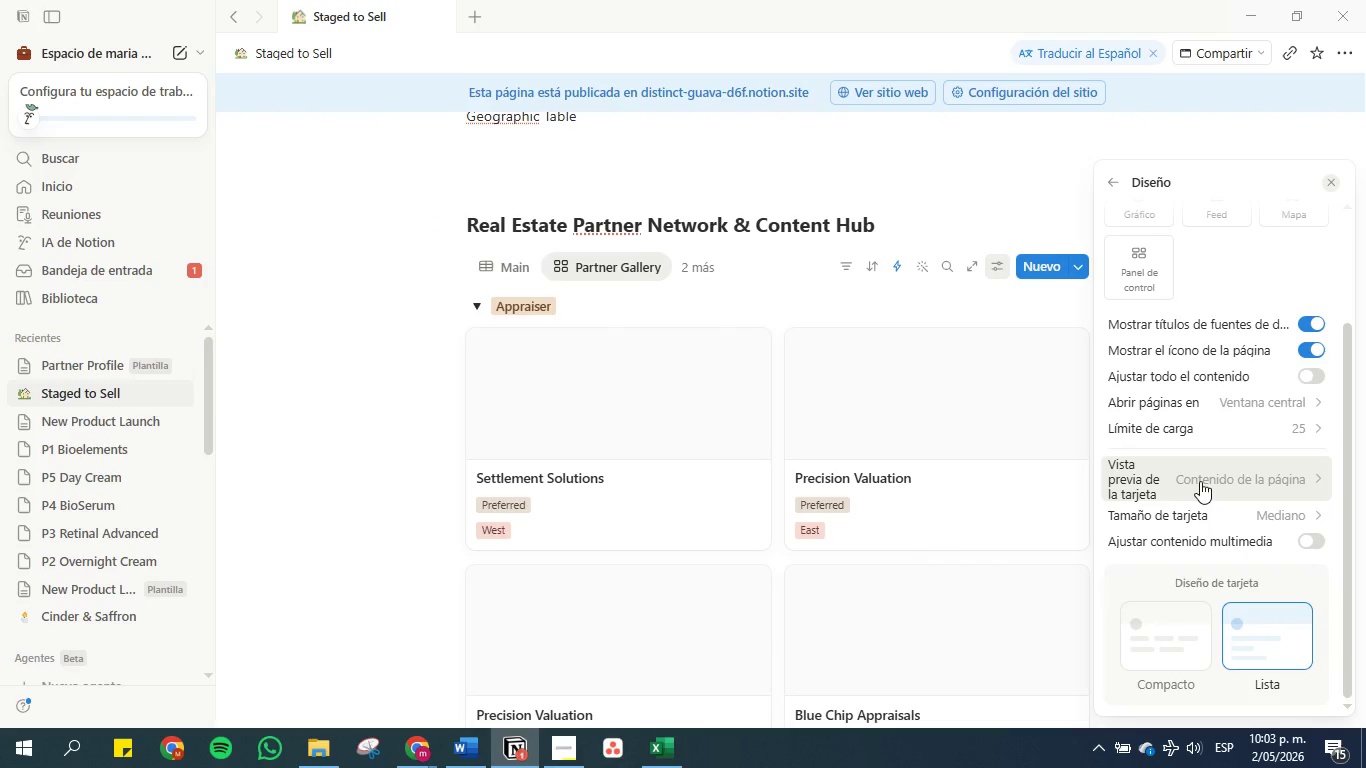 
left_click([1200, 481])
 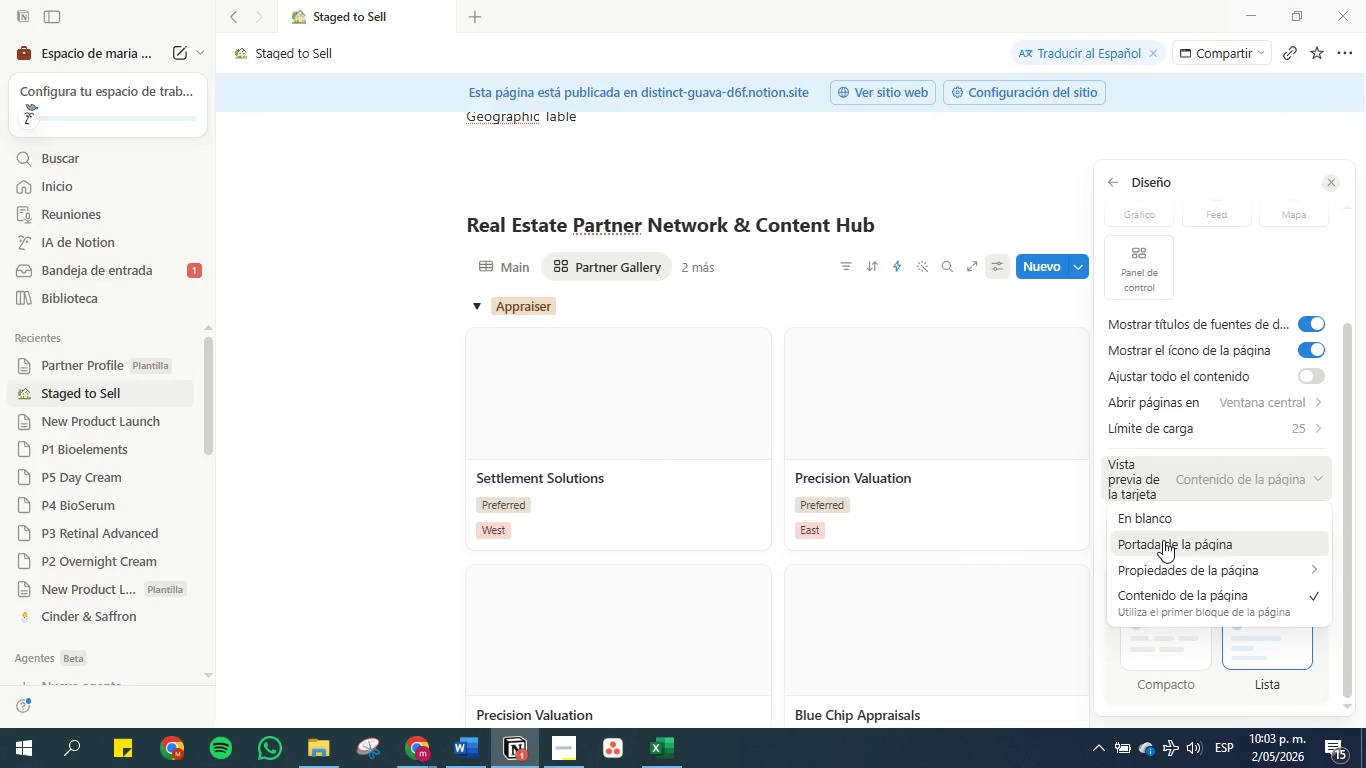 
wait(7.69)
 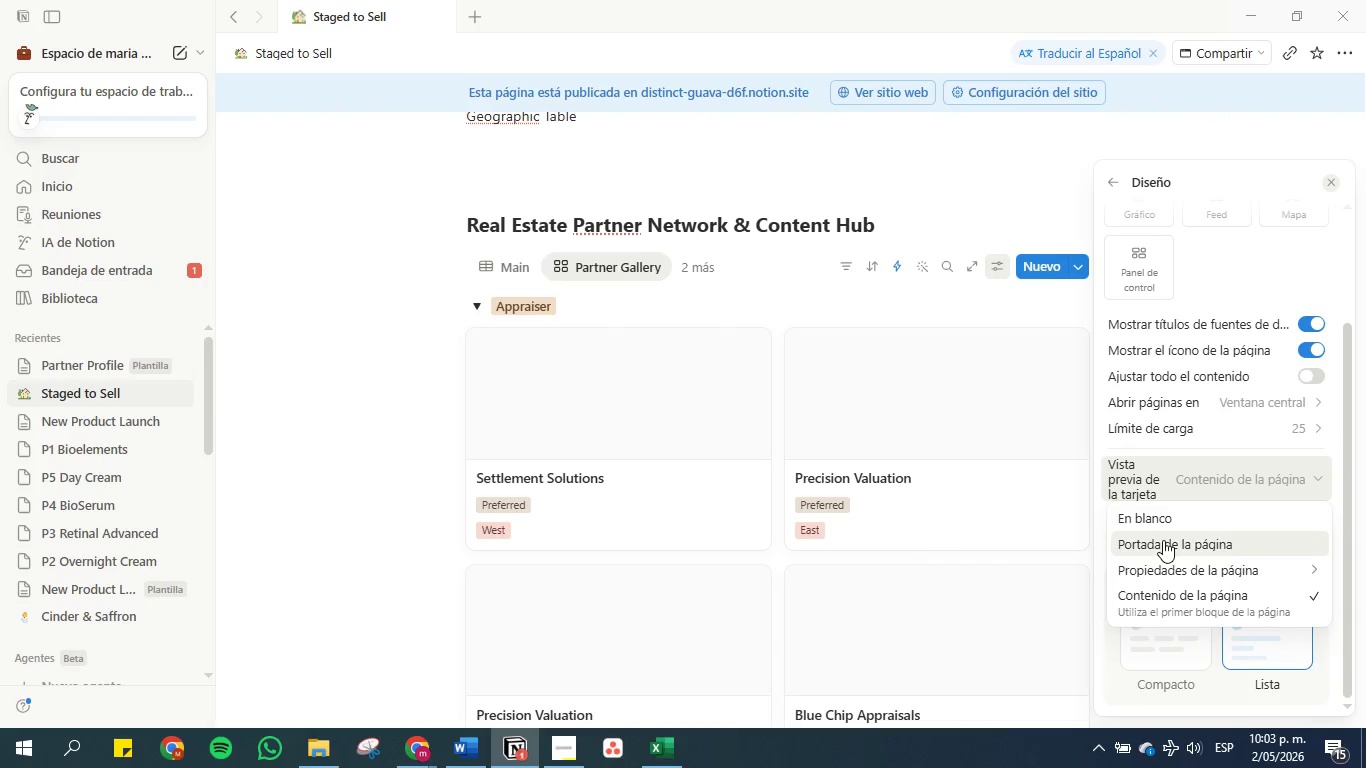 
left_click([1163, 540])
 